 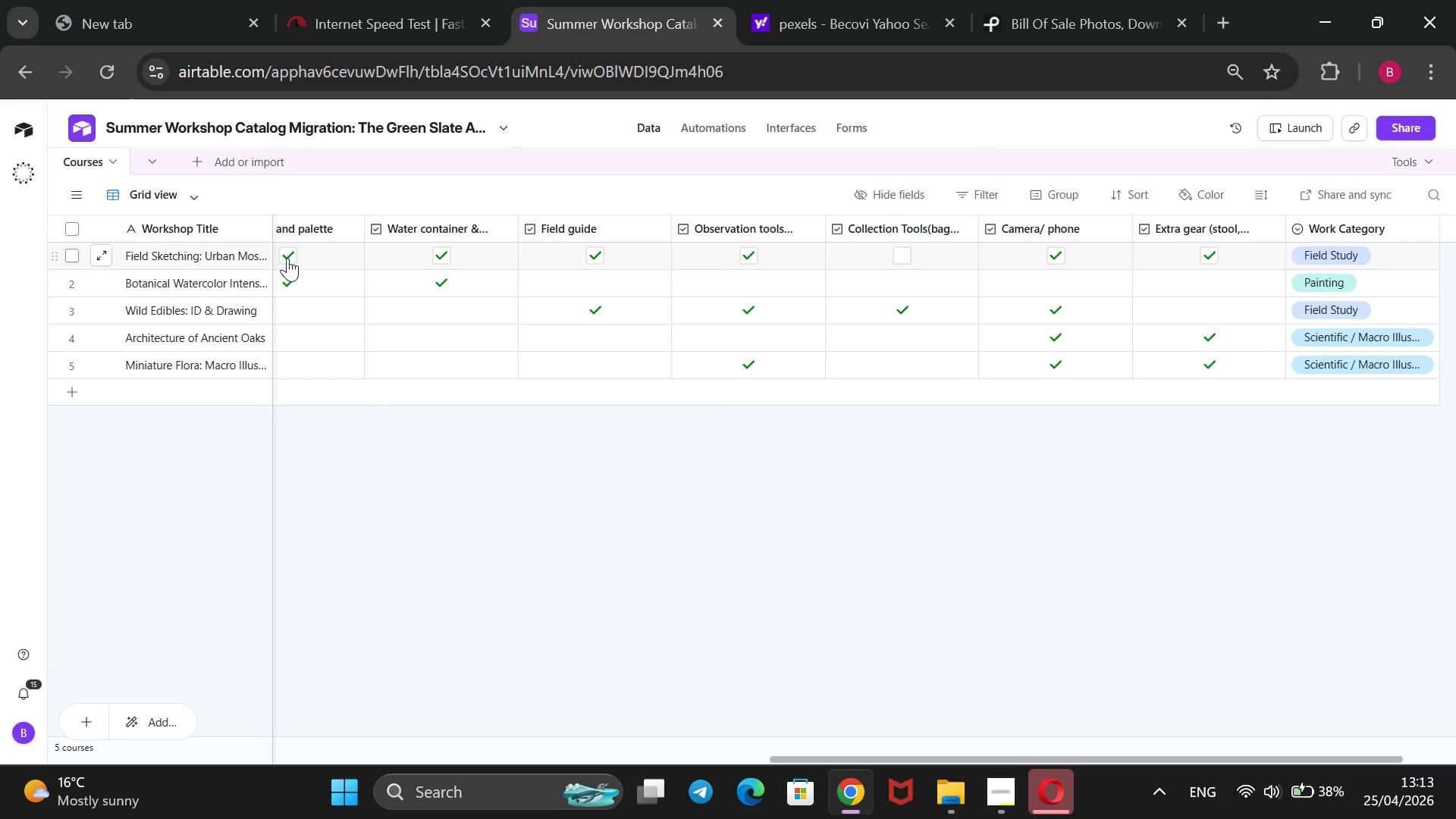 
left_click_drag(start_coordinate=[269, 223], to_coordinate=[202, 252])
 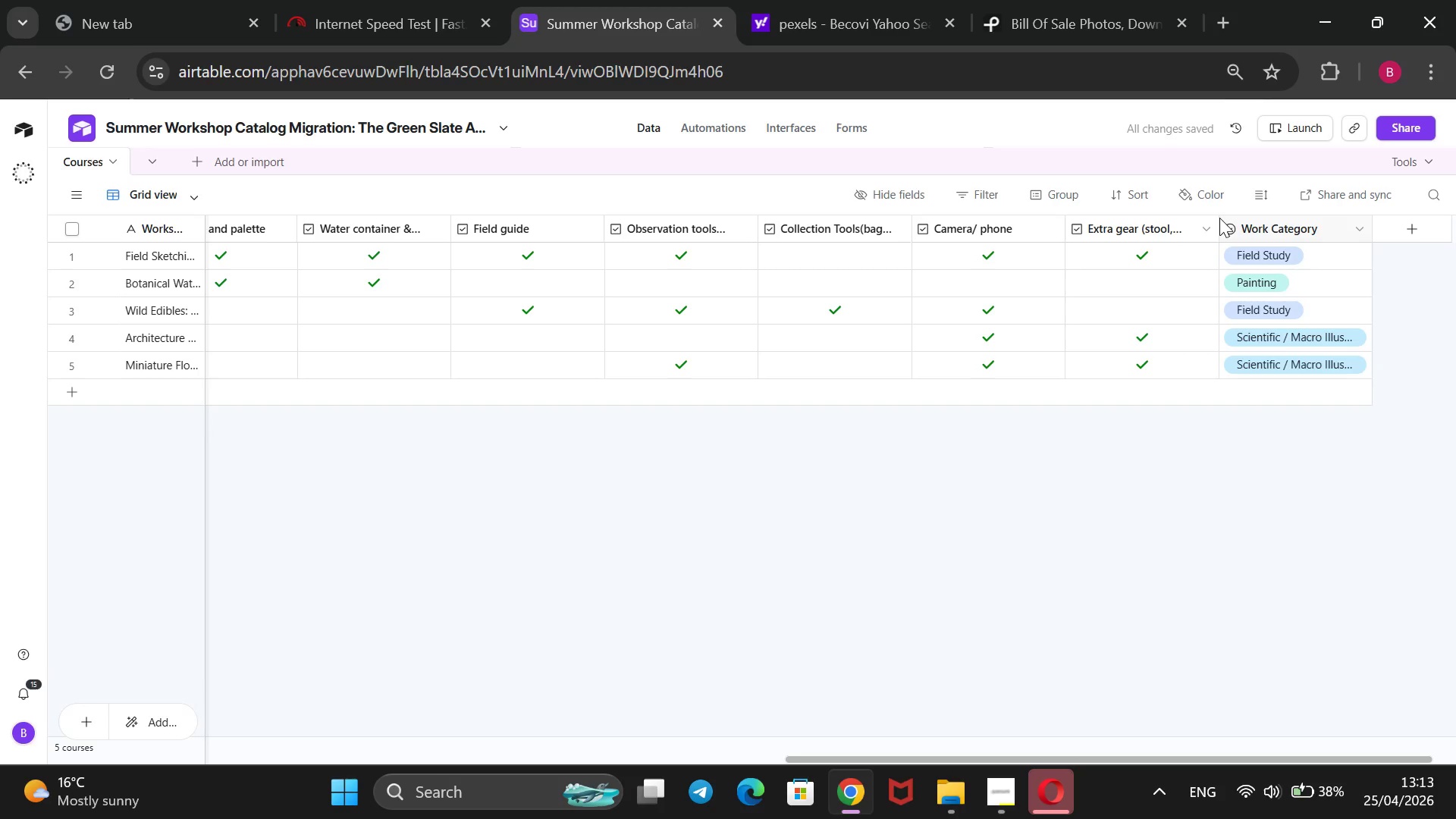 
wait(6.8)
 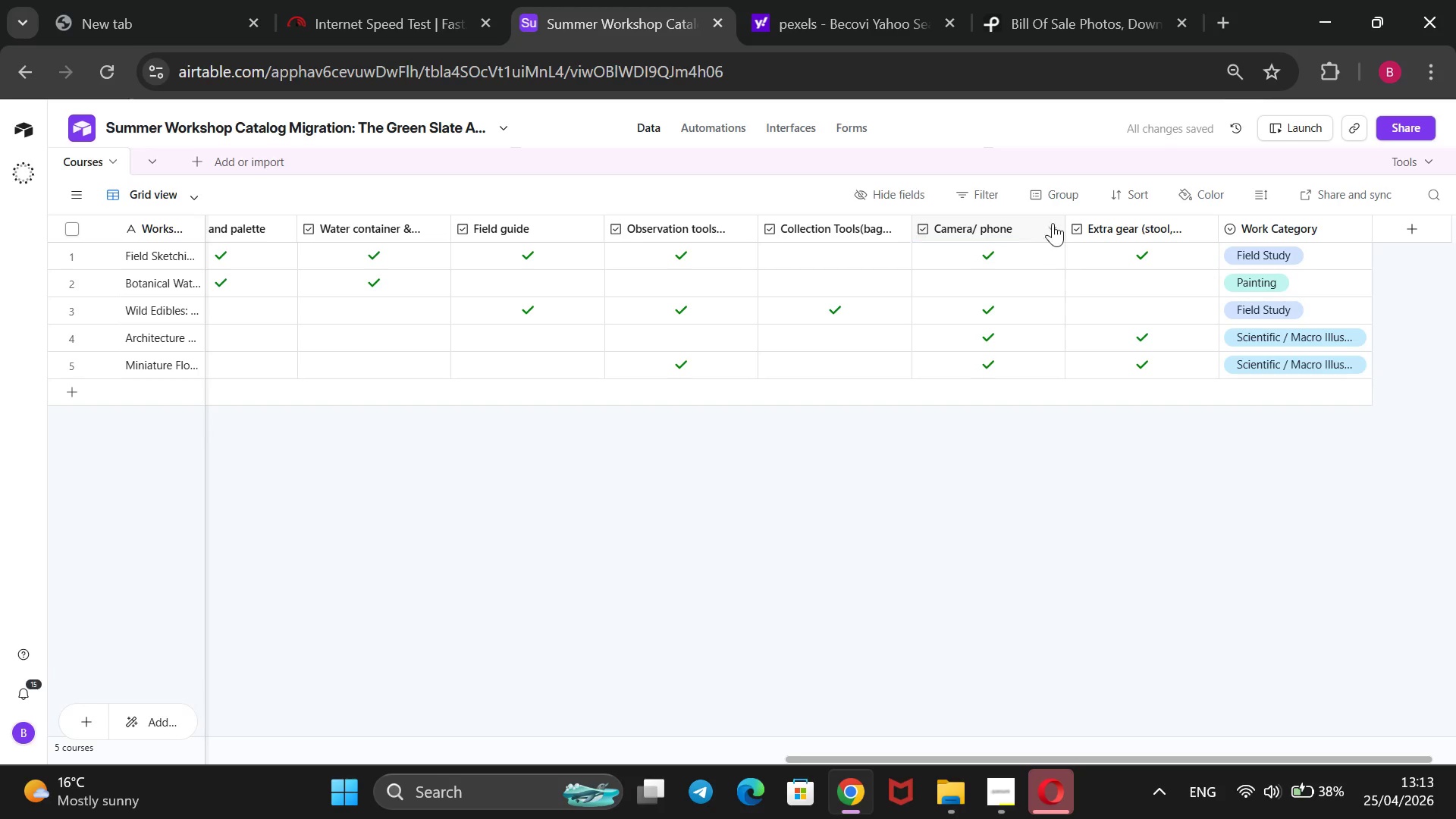 
left_click_drag(start_coordinate=[1212, 218], to_coordinate=[1124, 247])
 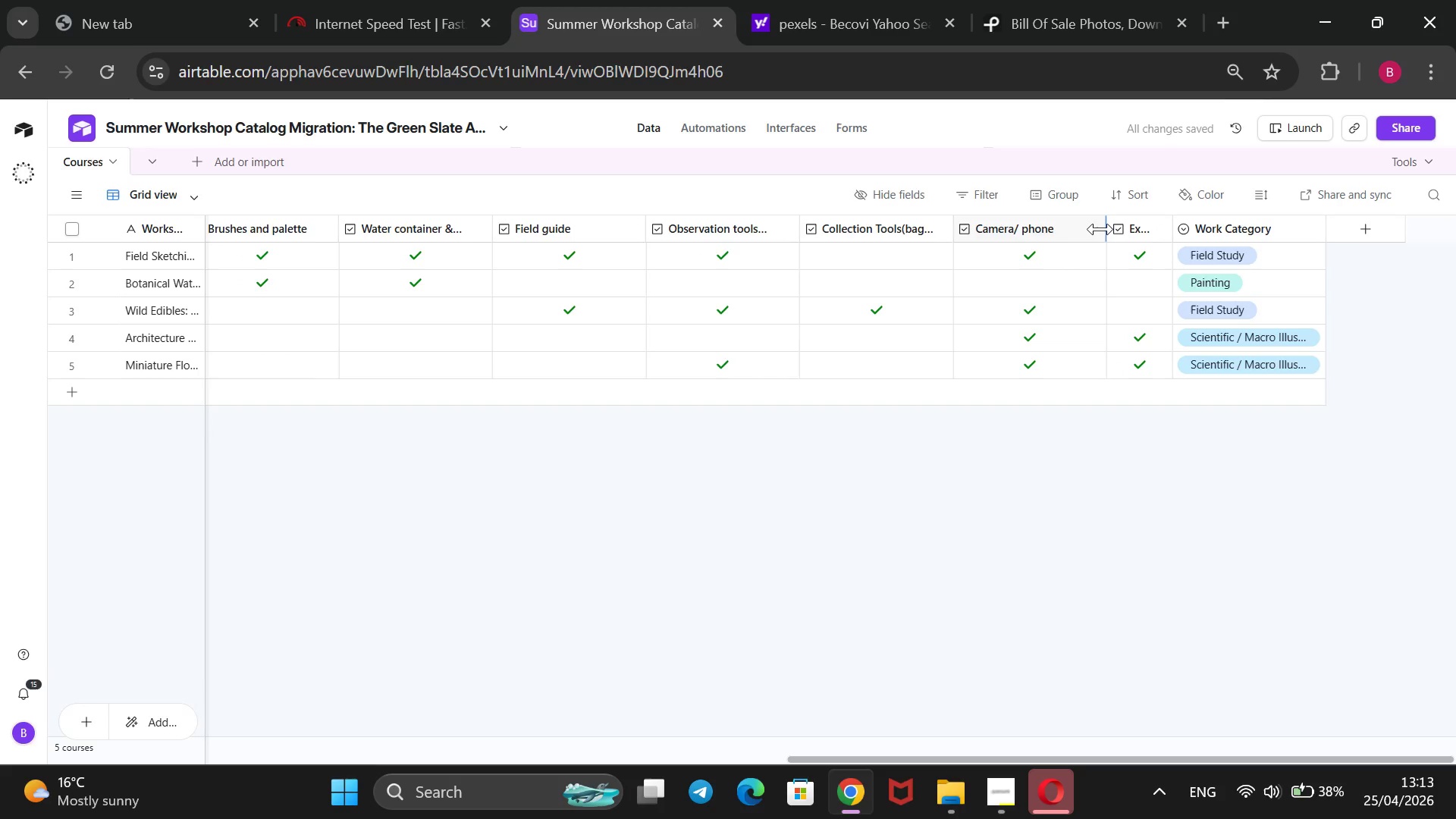 
left_click_drag(start_coordinate=[1102, 225], to_coordinate=[1035, 249])
 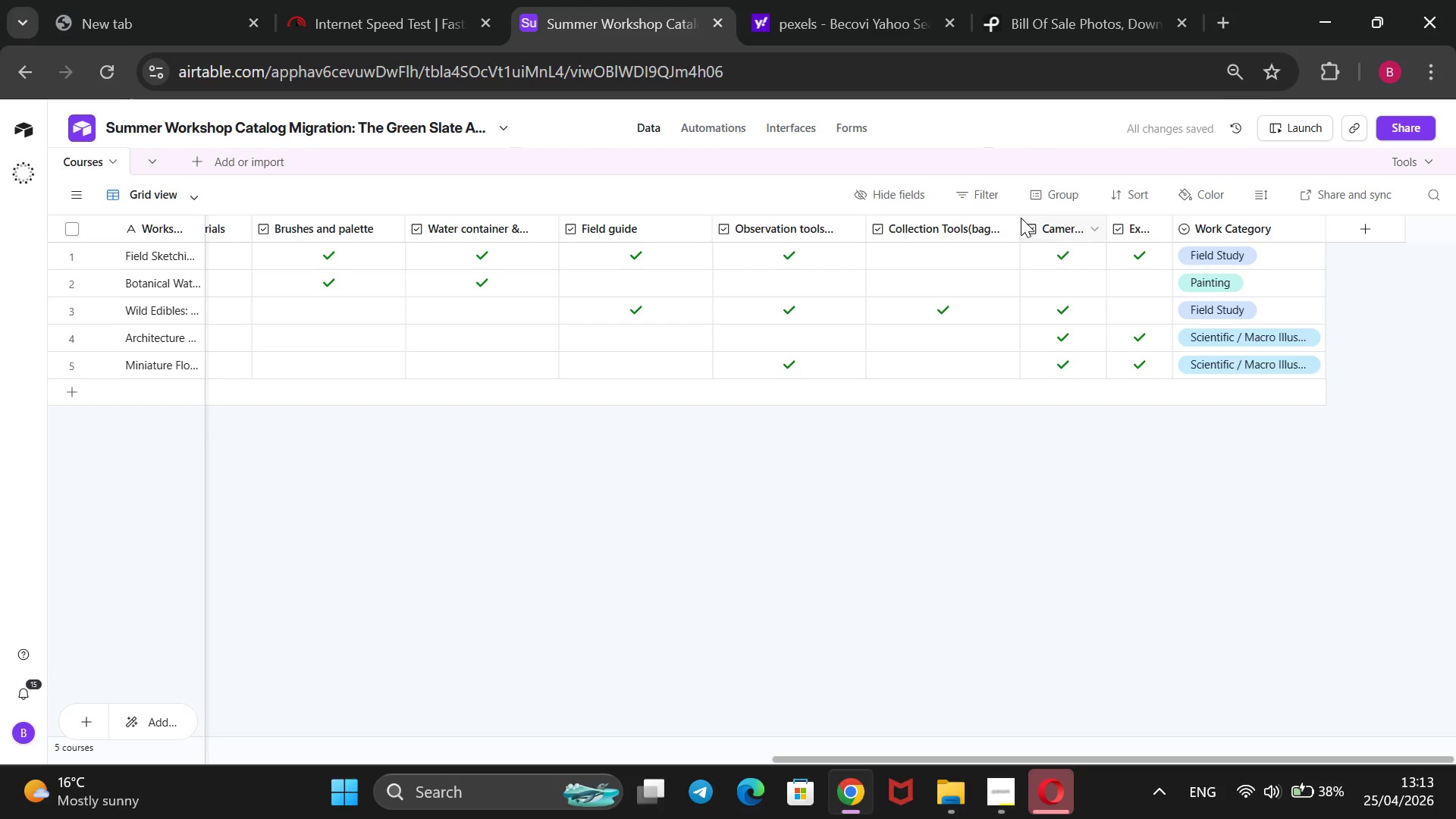 
wait(8.5)
 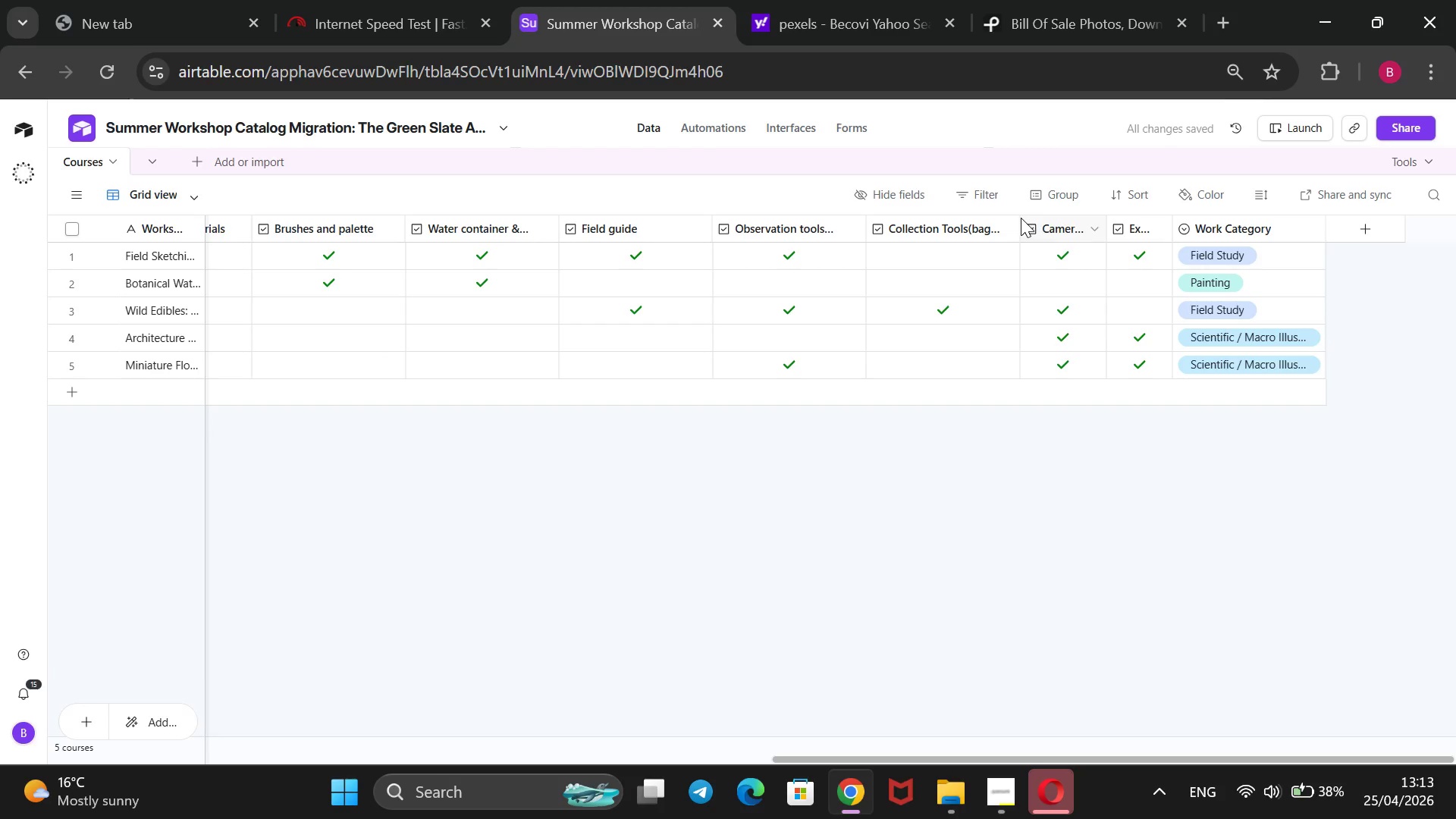 
left_click_drag(start_coordinate=[1014, 218], to_coordinate=[934, 237])
 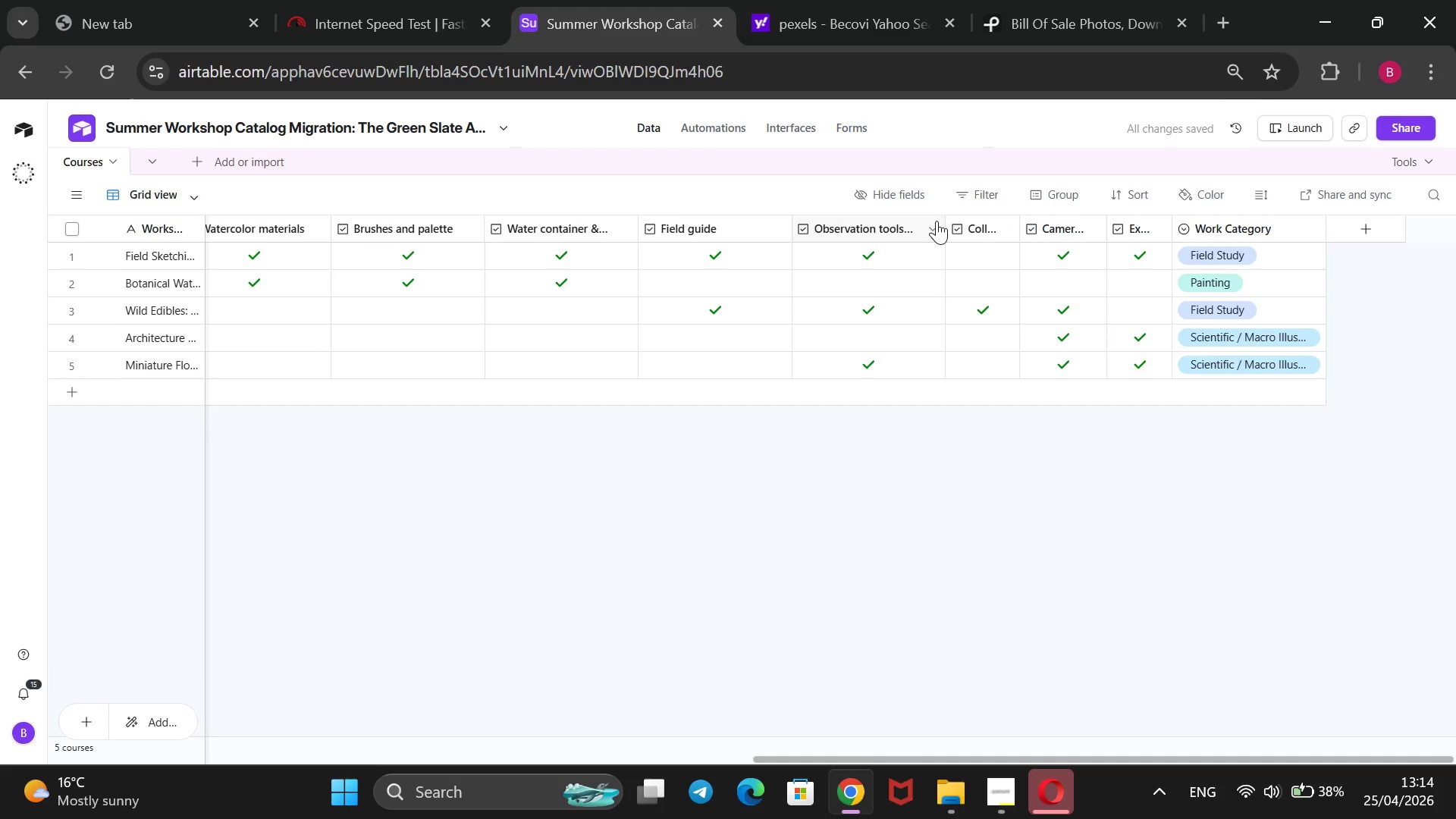 
left_click_drag(start_coordinate=[943, 220], to_coordinate=[875, 233])
 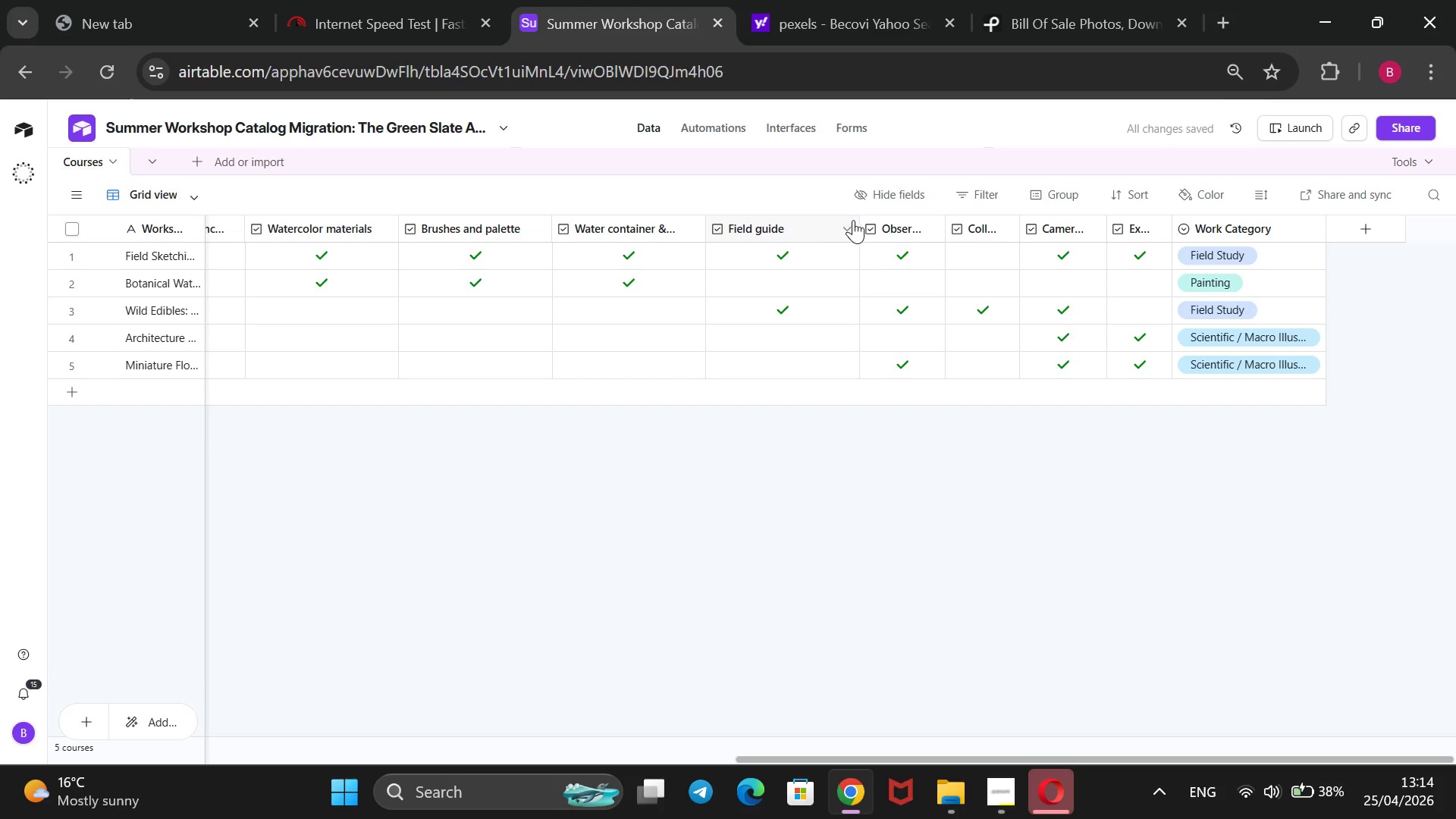 
left_click_drag(start_coordinate=[858, 218], to_coordinate=[771, 235])
 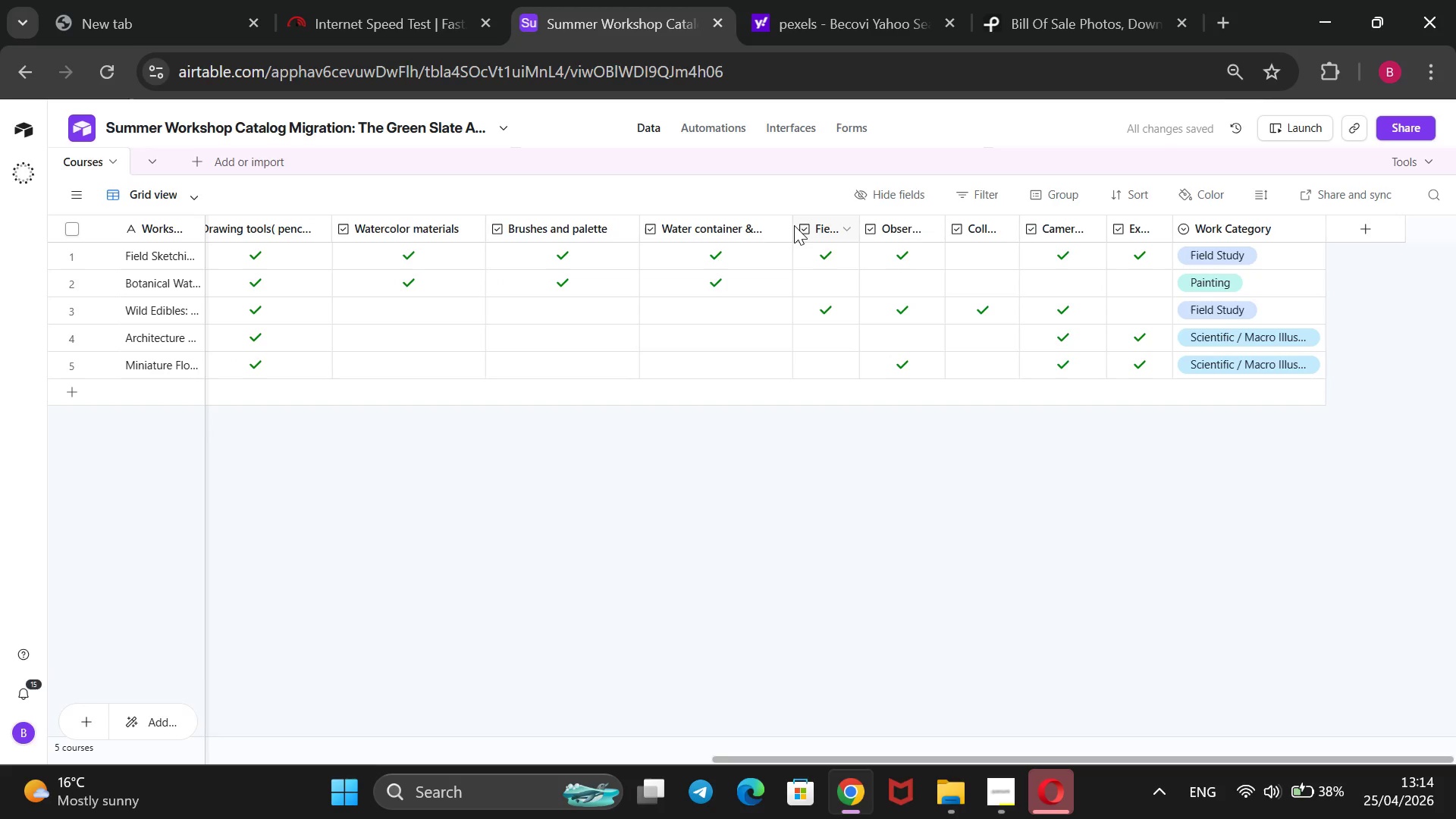 
left_click_drag(start_coordinate=[790, 226], to_coordinate=[724, 249])
 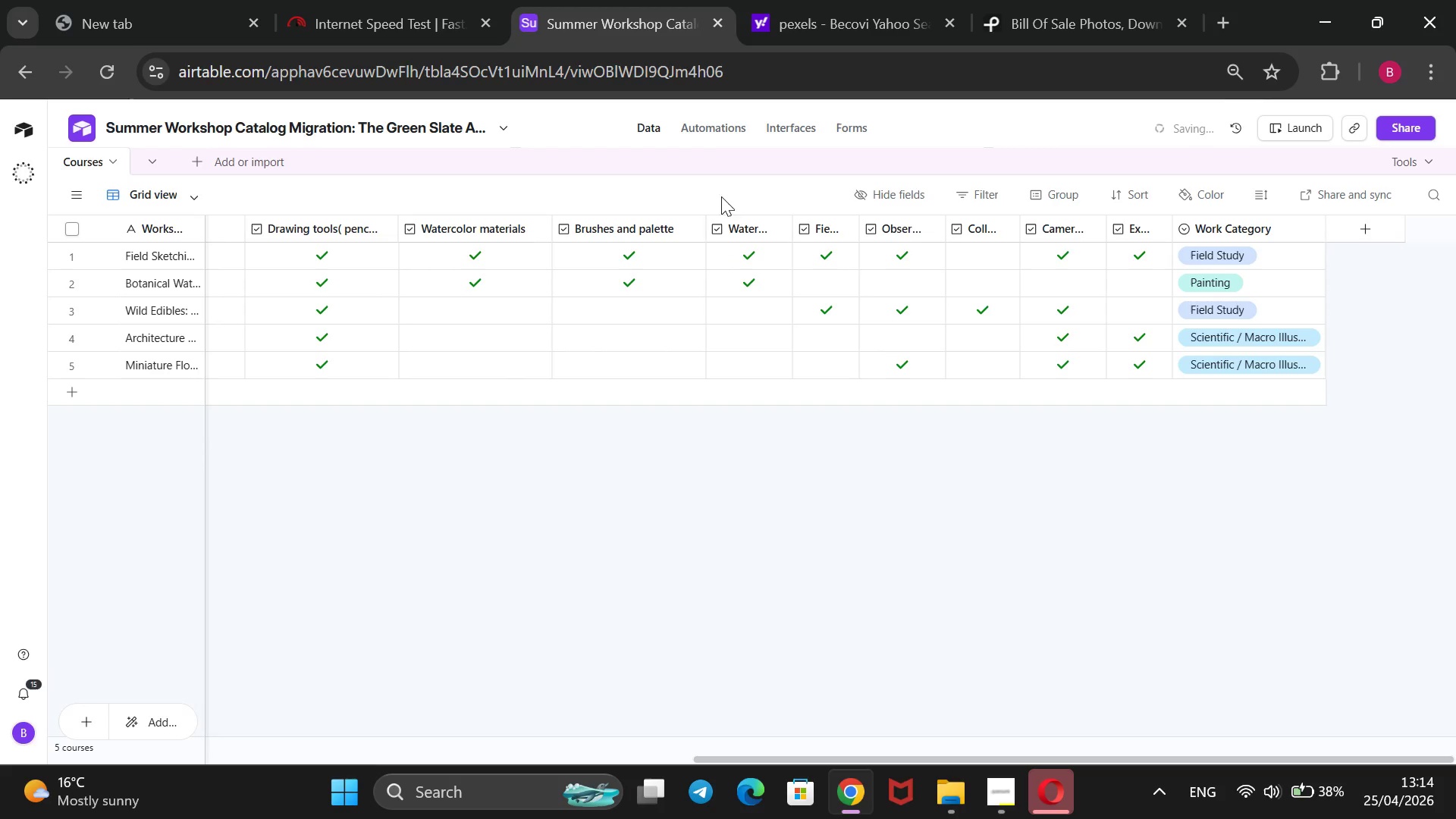 
mouse_move([708, 195])
 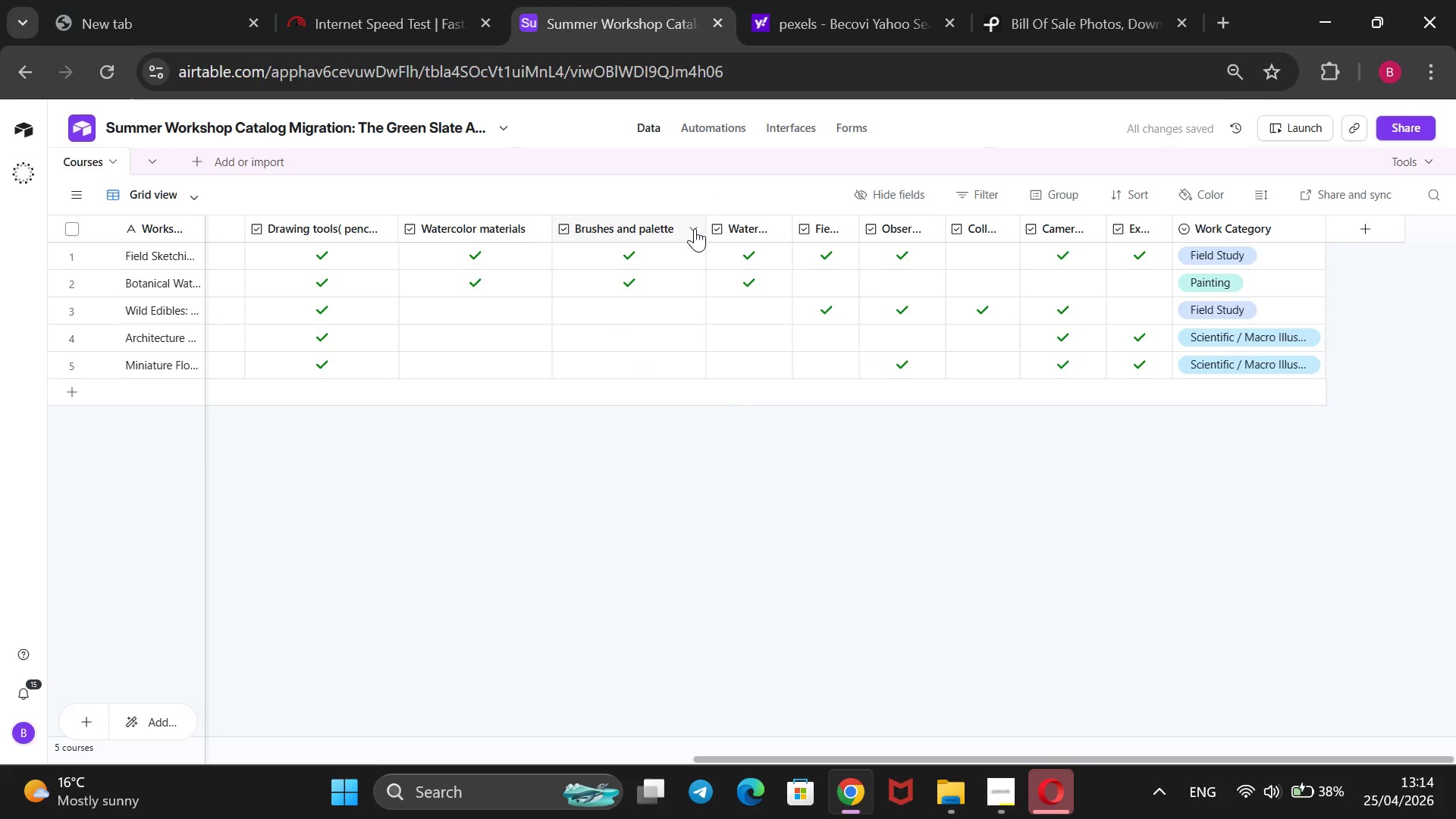 
left_click_drag(start_coordinate=[701, 228], to_coordinate=[642, 243])
 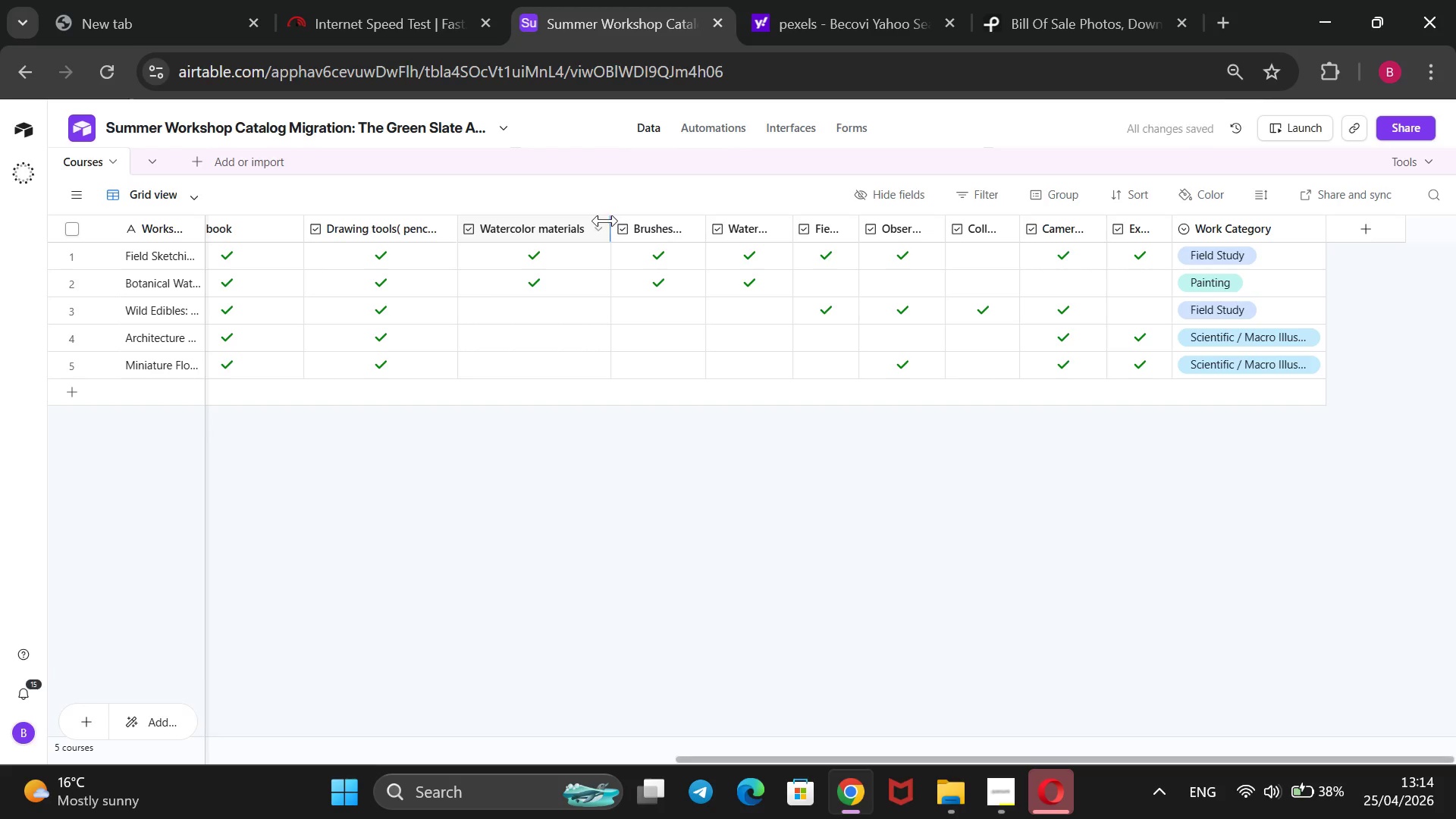 
left_click_drag(start_coordinate=[605, 221], to_coordinate=[548, 231])
 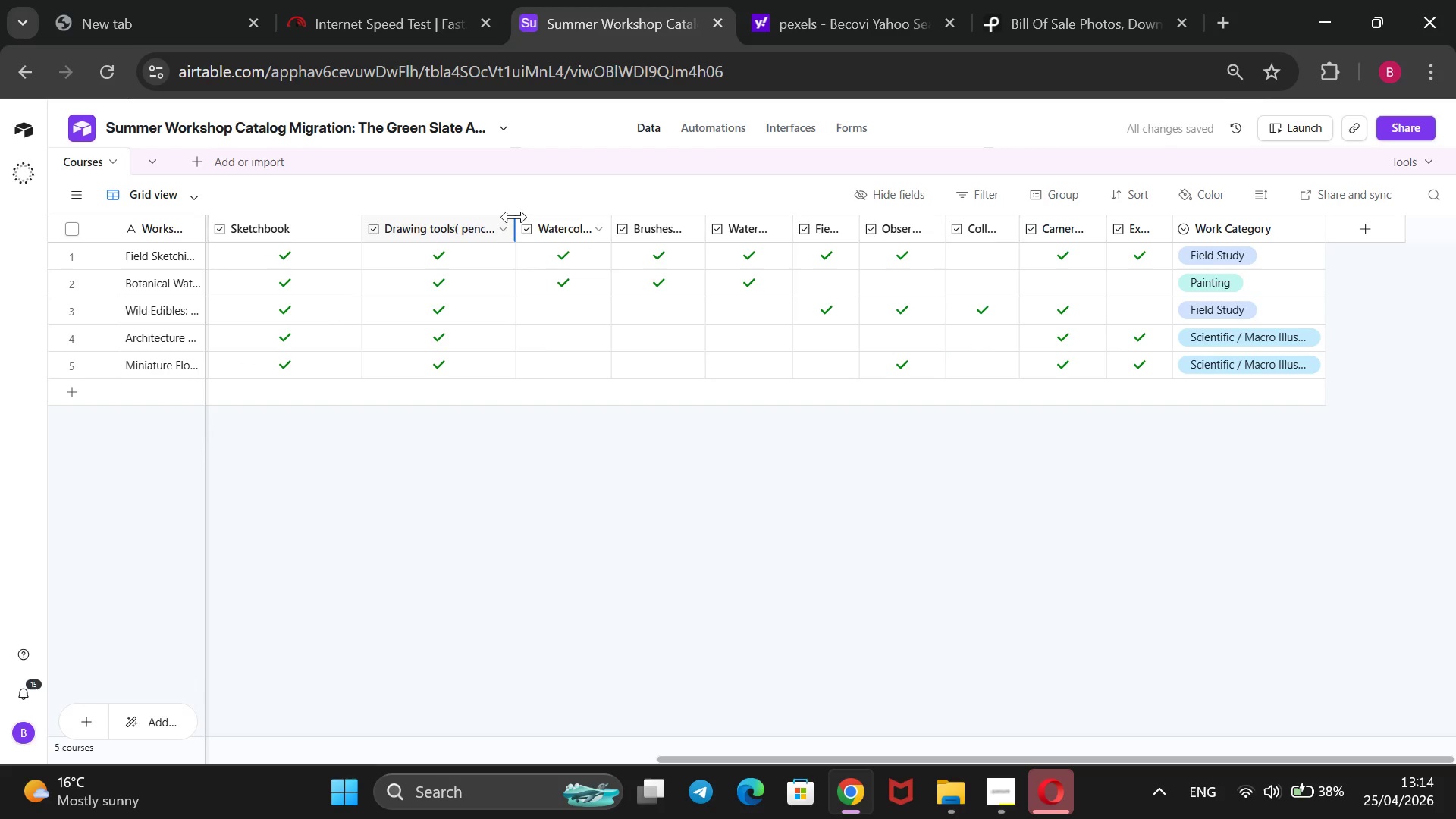 
left_click_drag(start_coordinate=[511, 215], to_coordinate=[470, 220])
 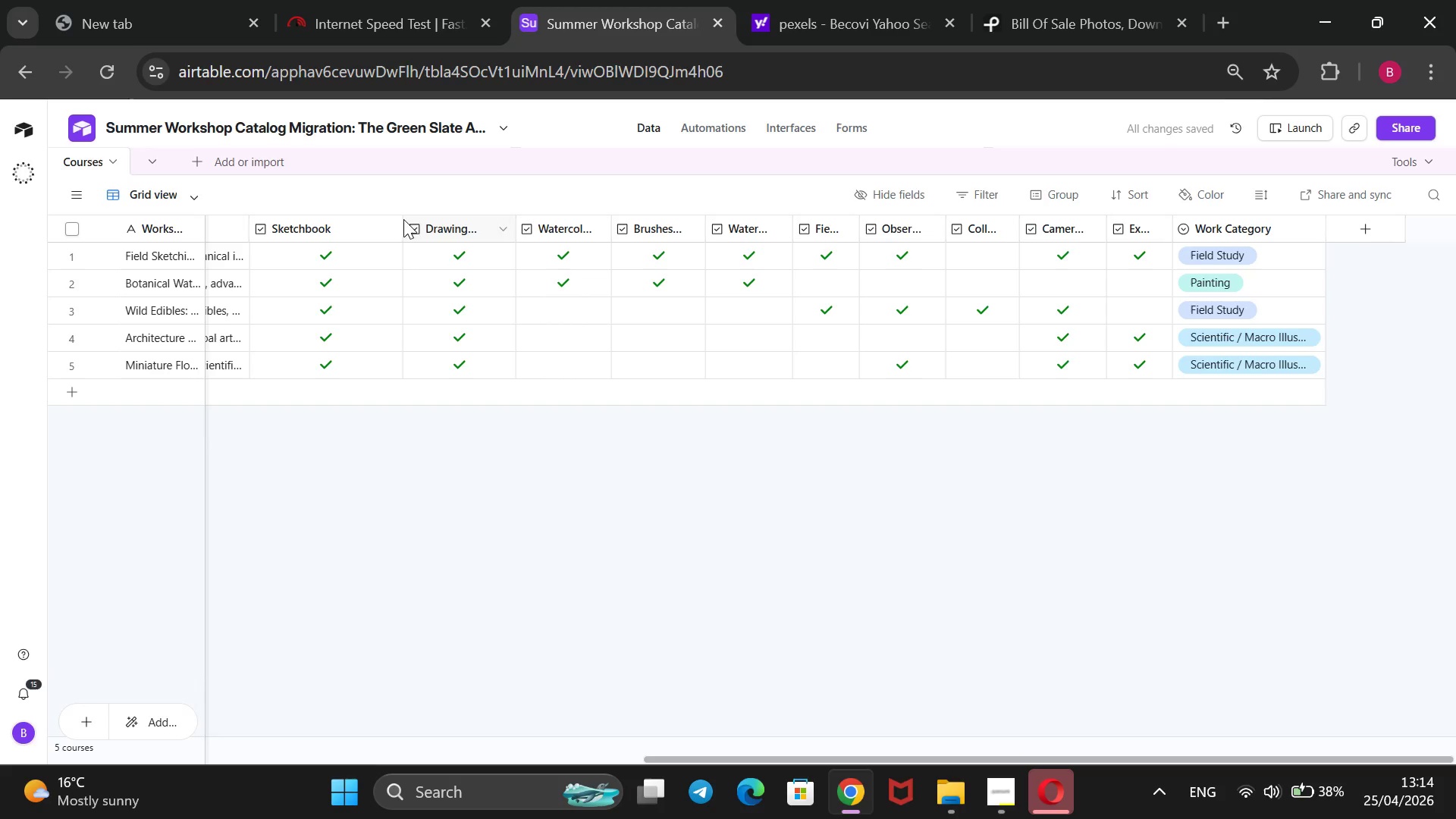 
left_click_drag(start_coordinate=[402, 218], to_coordinate=[329, 230])
 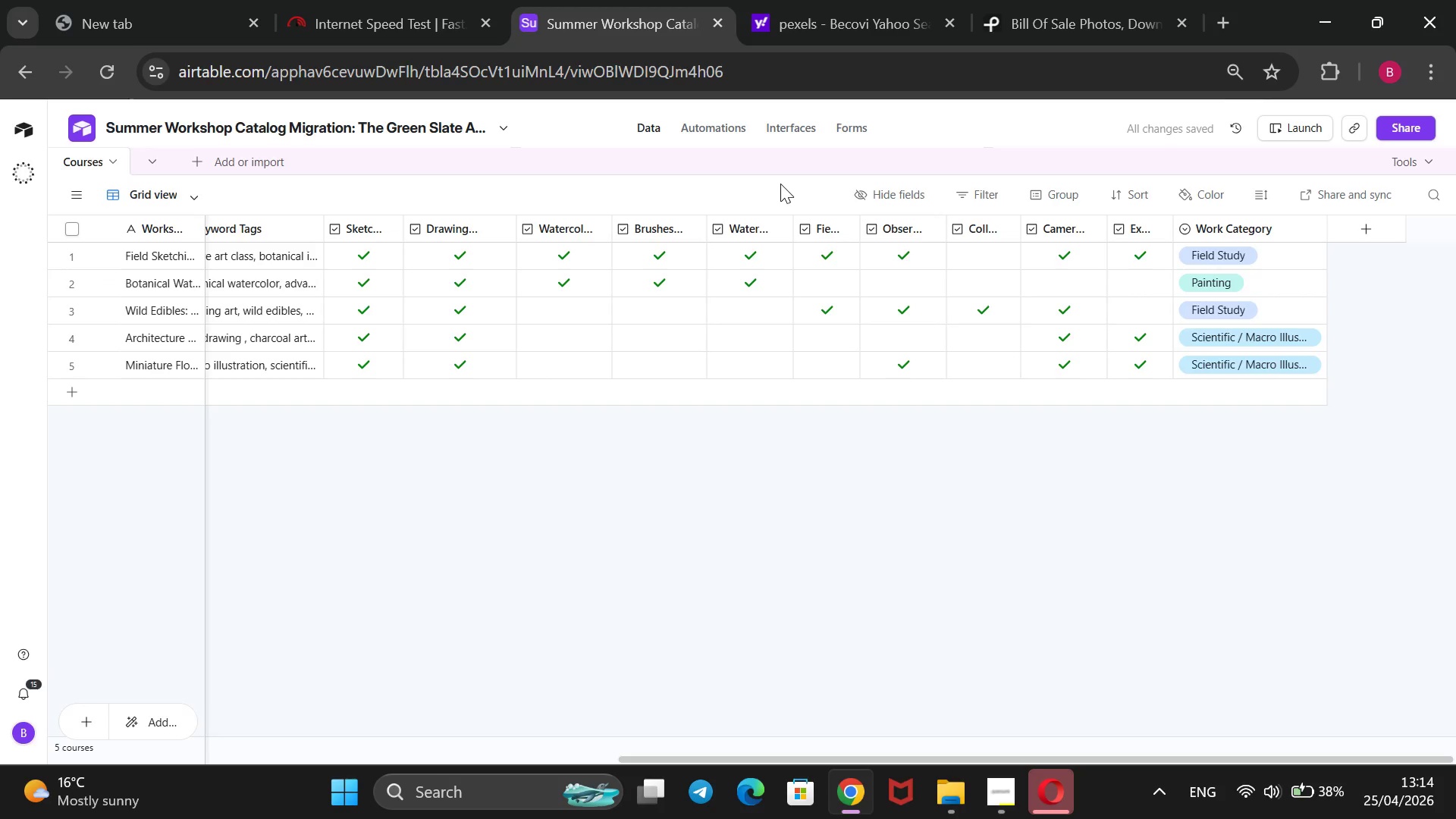 
wait(5.02)
 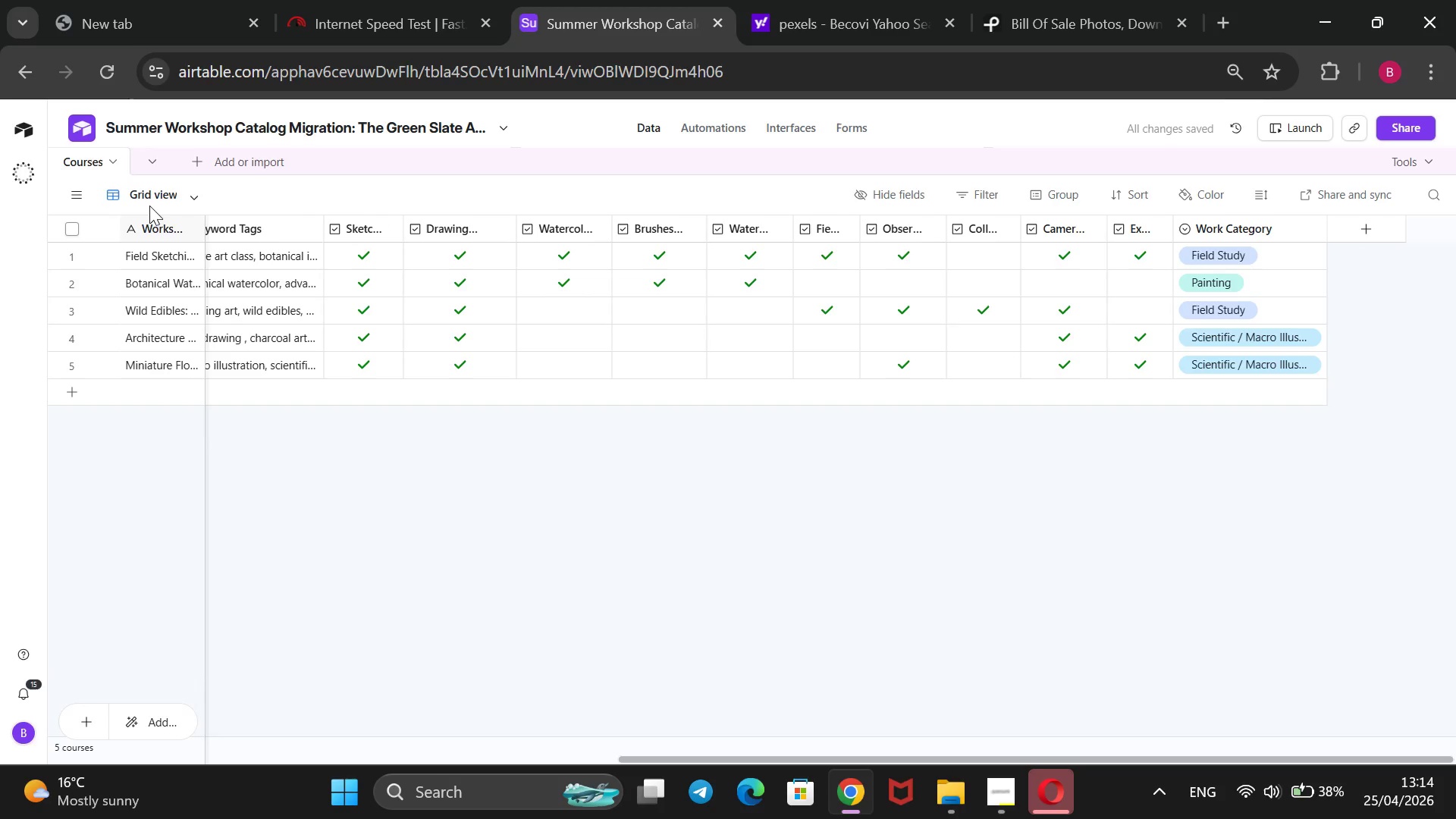 
scroll: coordinate [648, 237], scroll_direction: none, amount: 0.0
 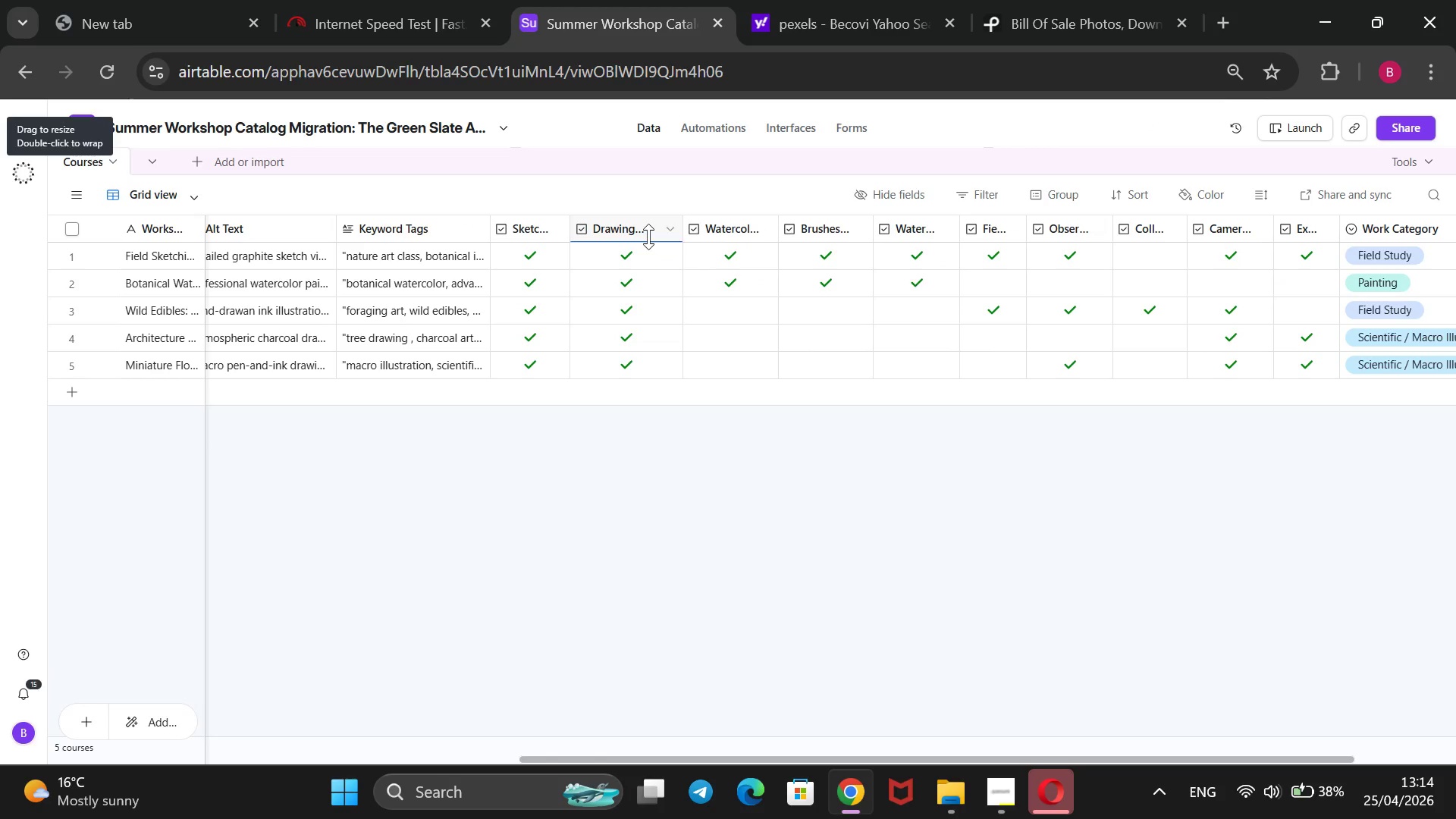 
scroll: coordinate [648, 237], scroll_direction: up, amount: 2.0
 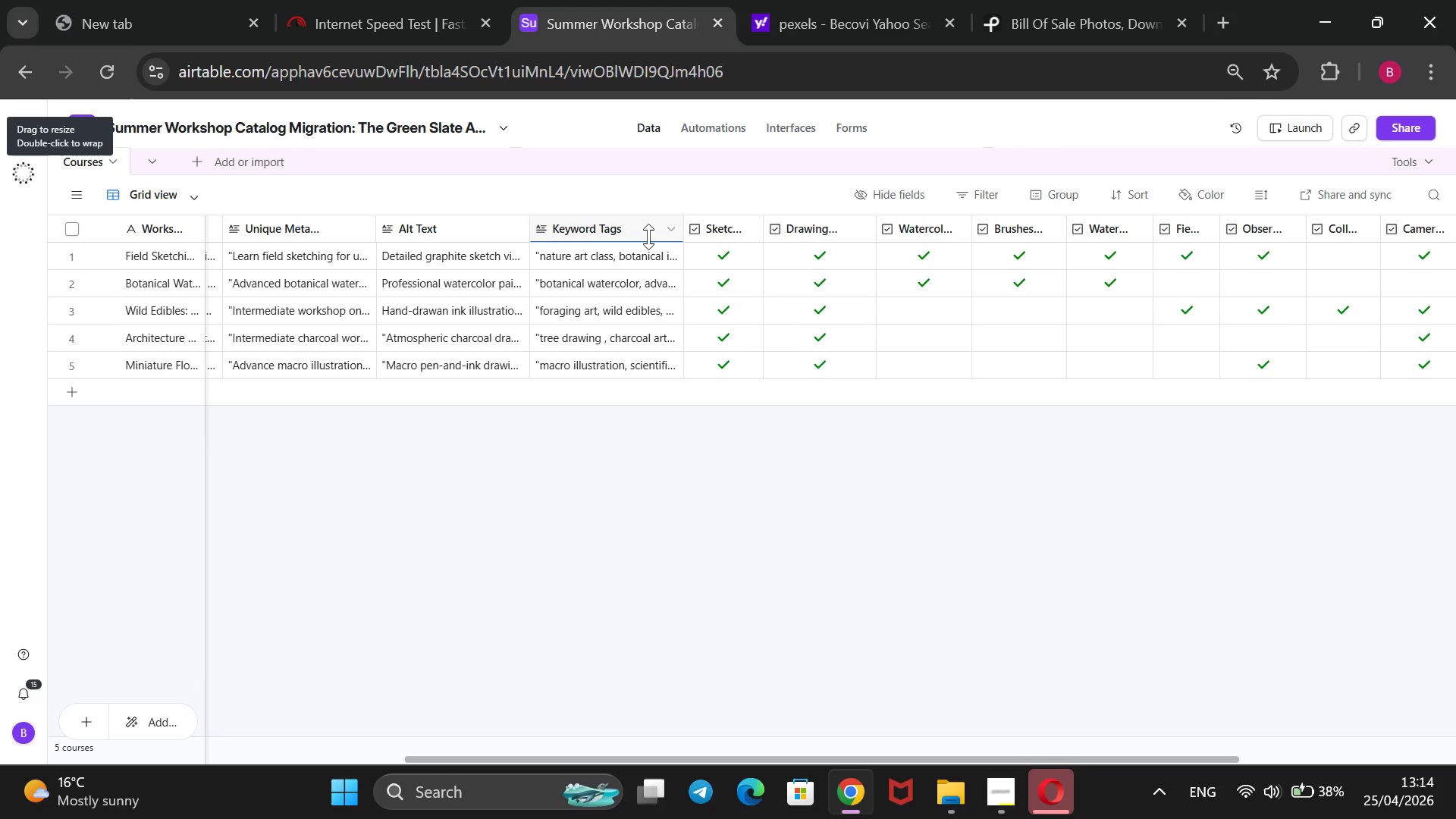 
scroll: coordinate [648, 237], scroll_direction: none, amount: 0.0
 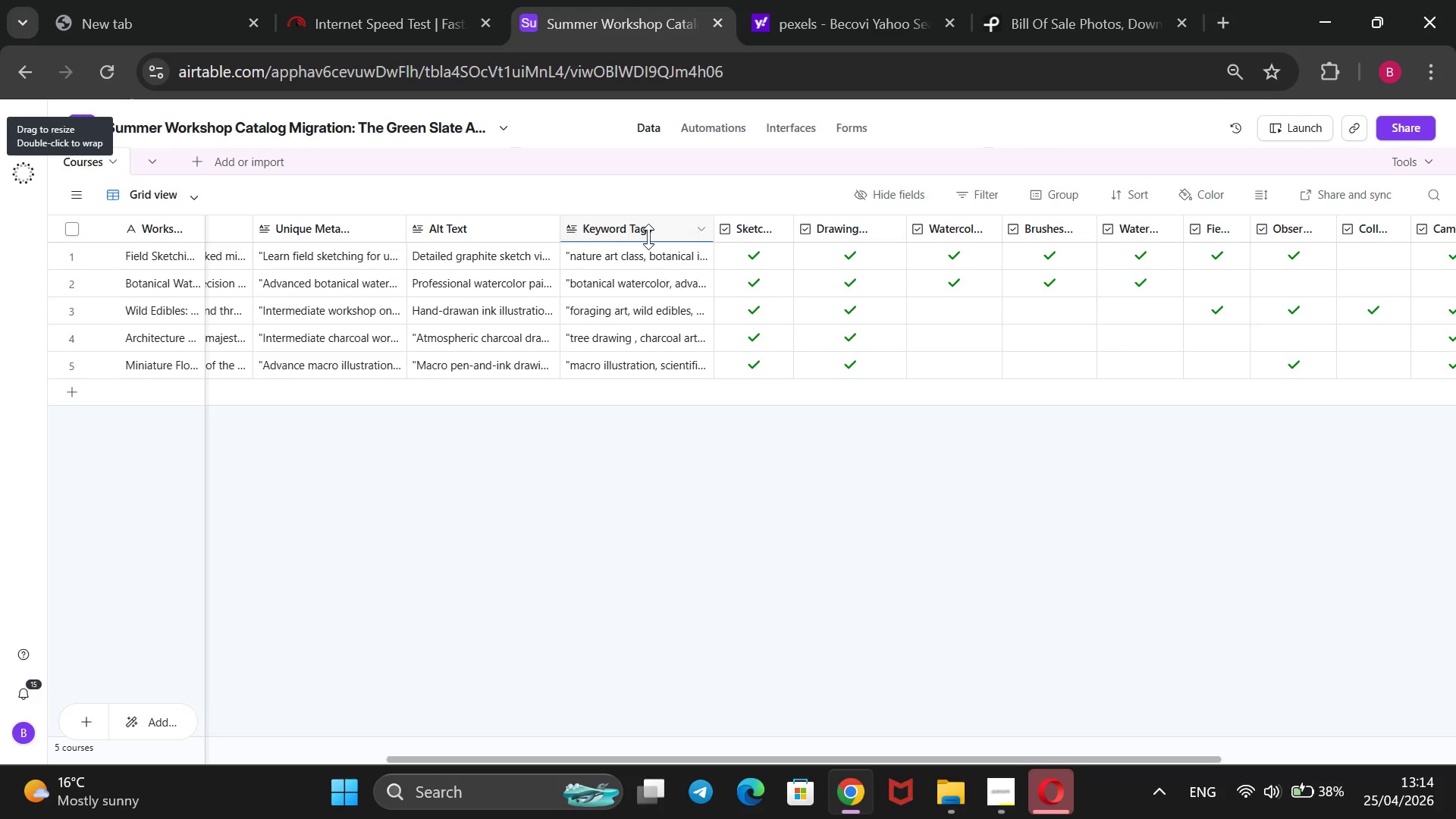 
scroll: coordinate [648, 237], scroll_direction: up, amount: 5.0
 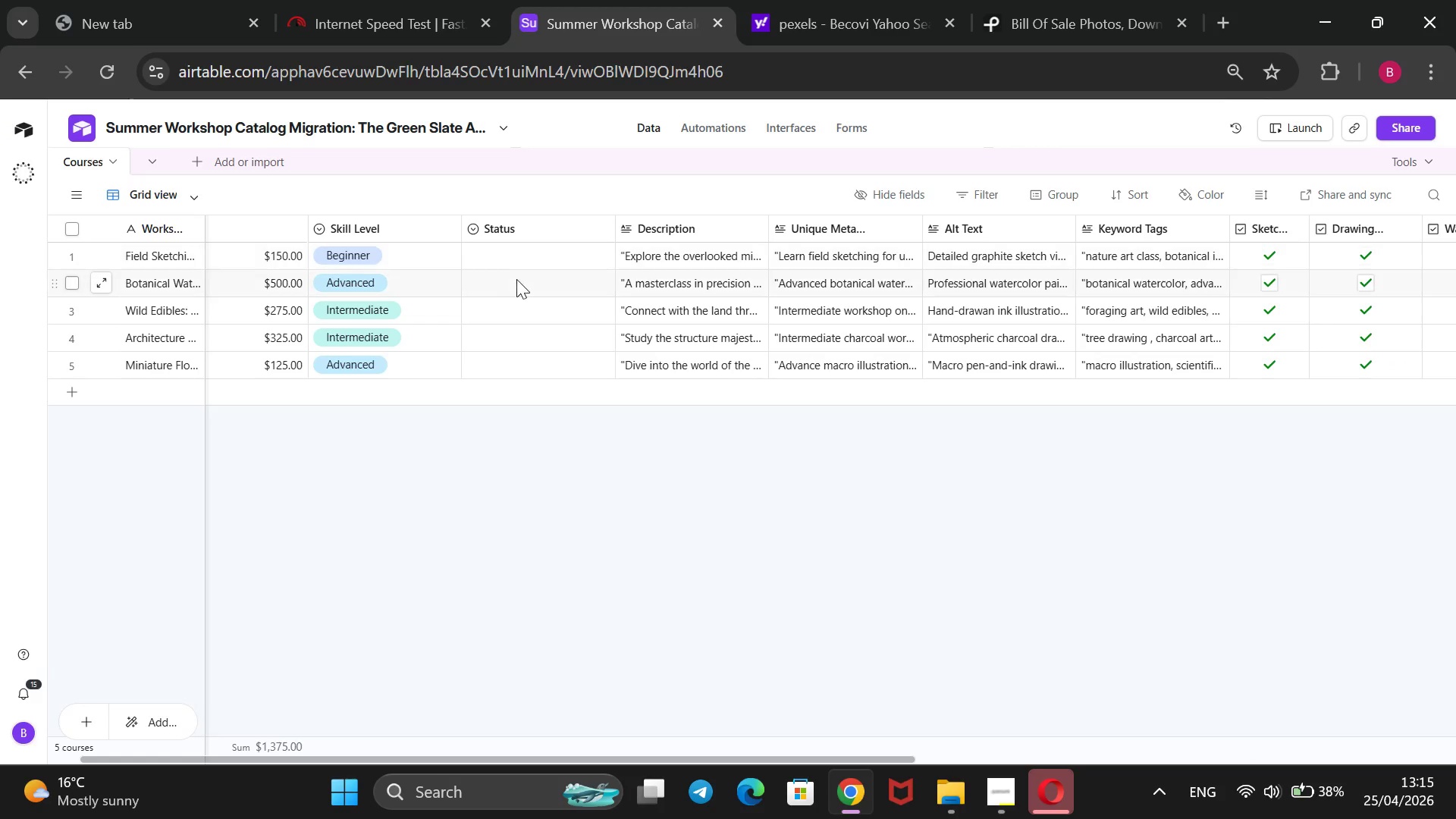 
left_click([519, 258])
 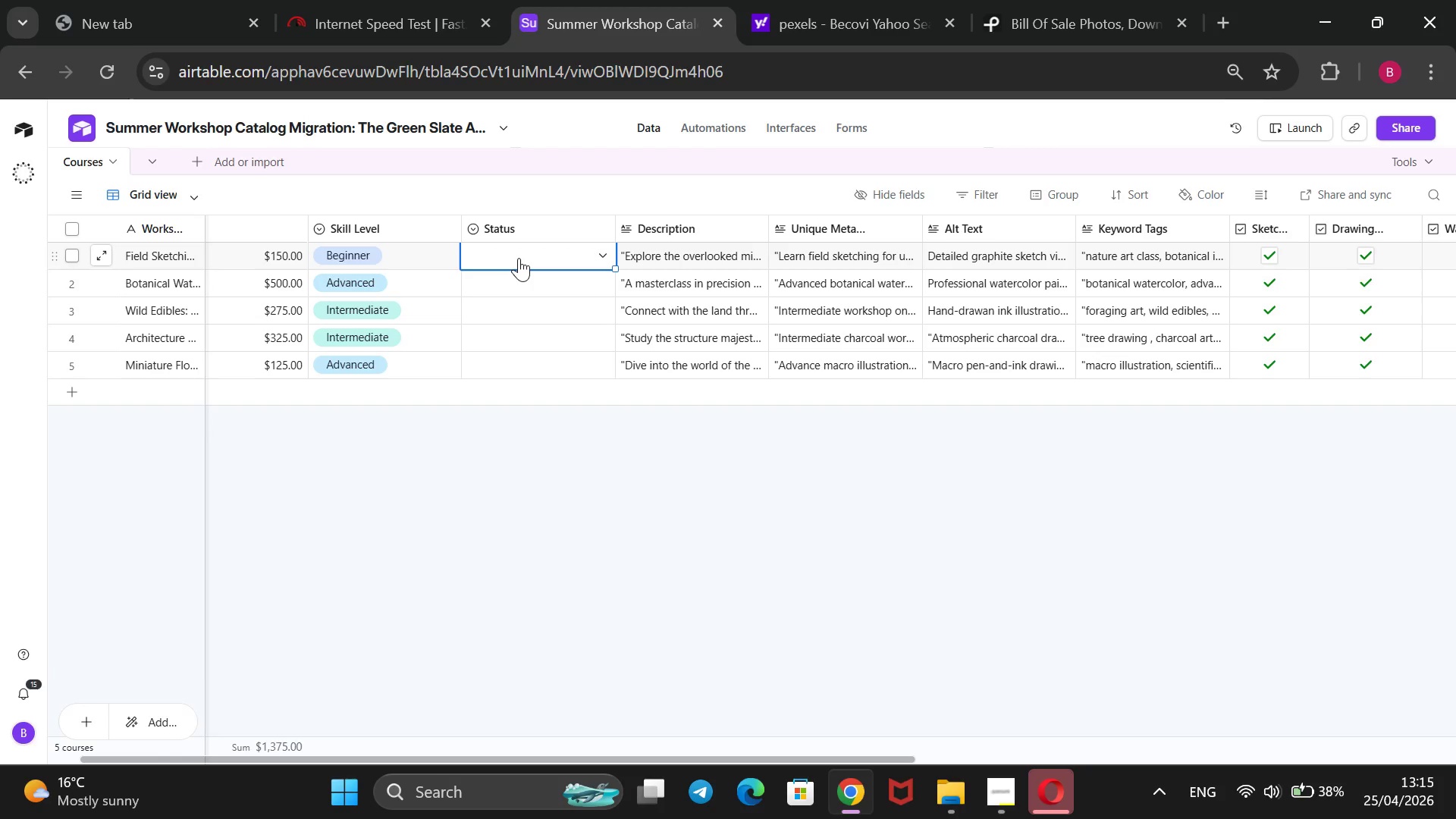 
key(Enter)
 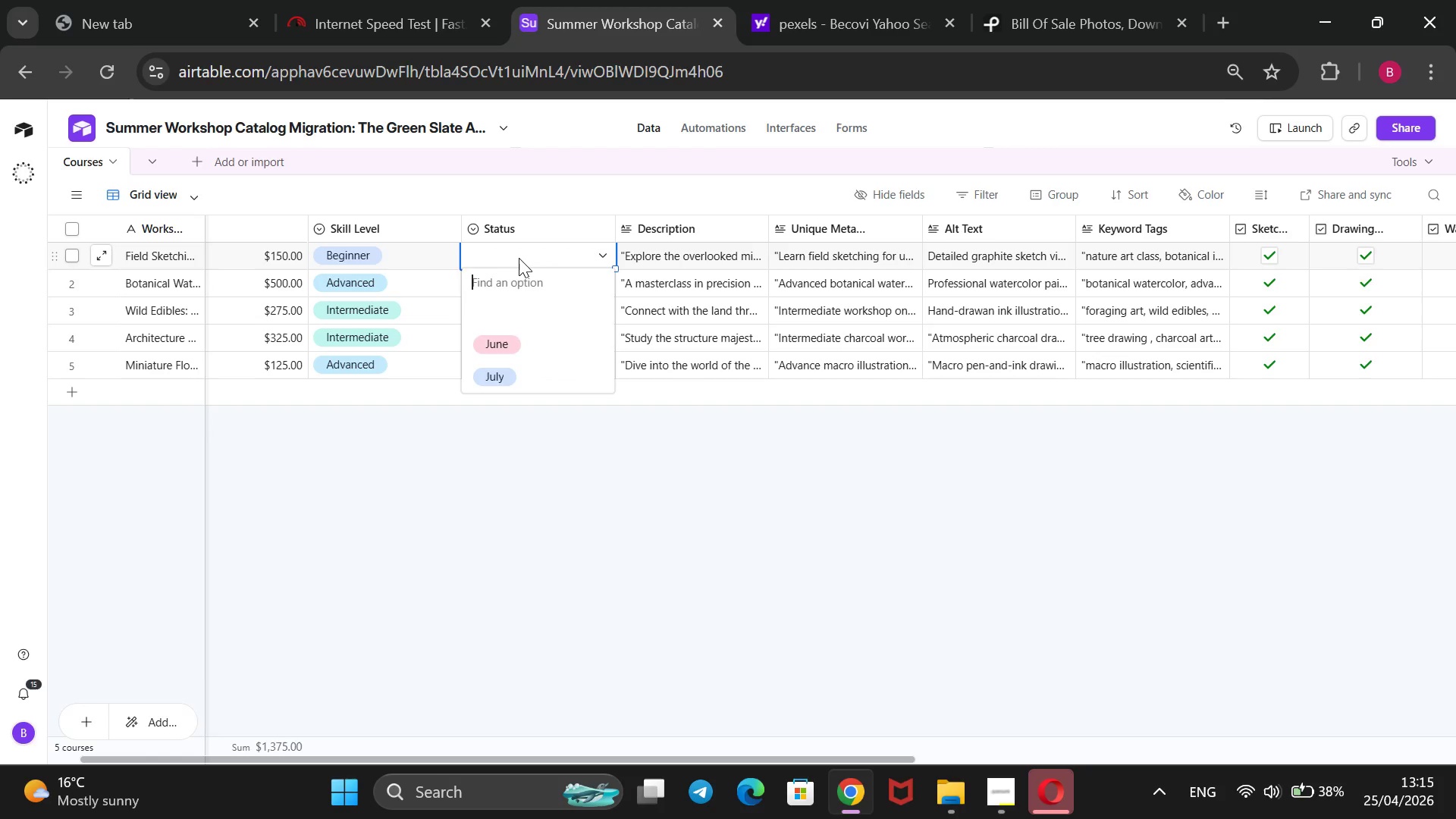 
key(ArrowDown)
 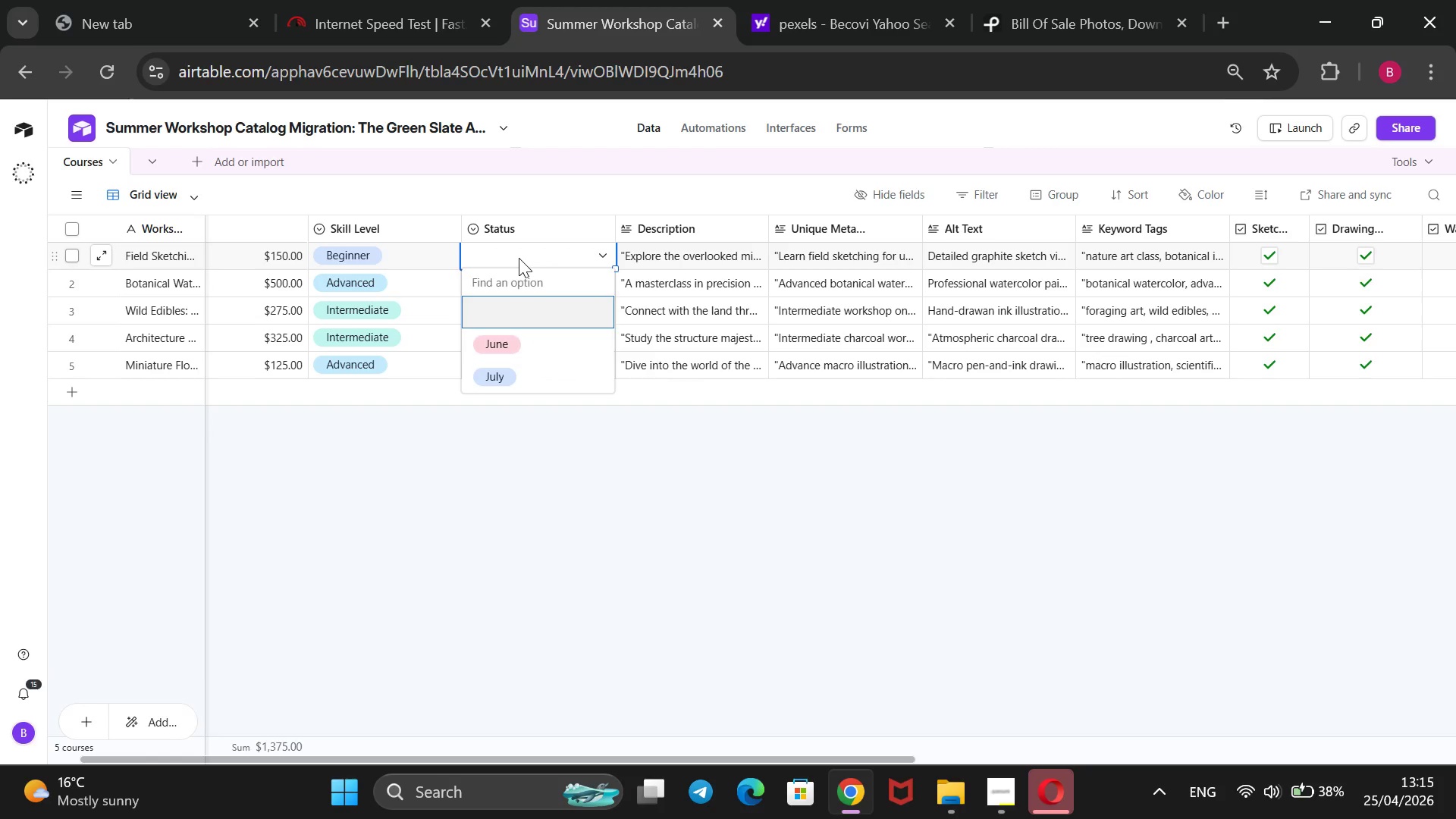 
key(ArrowDown)
 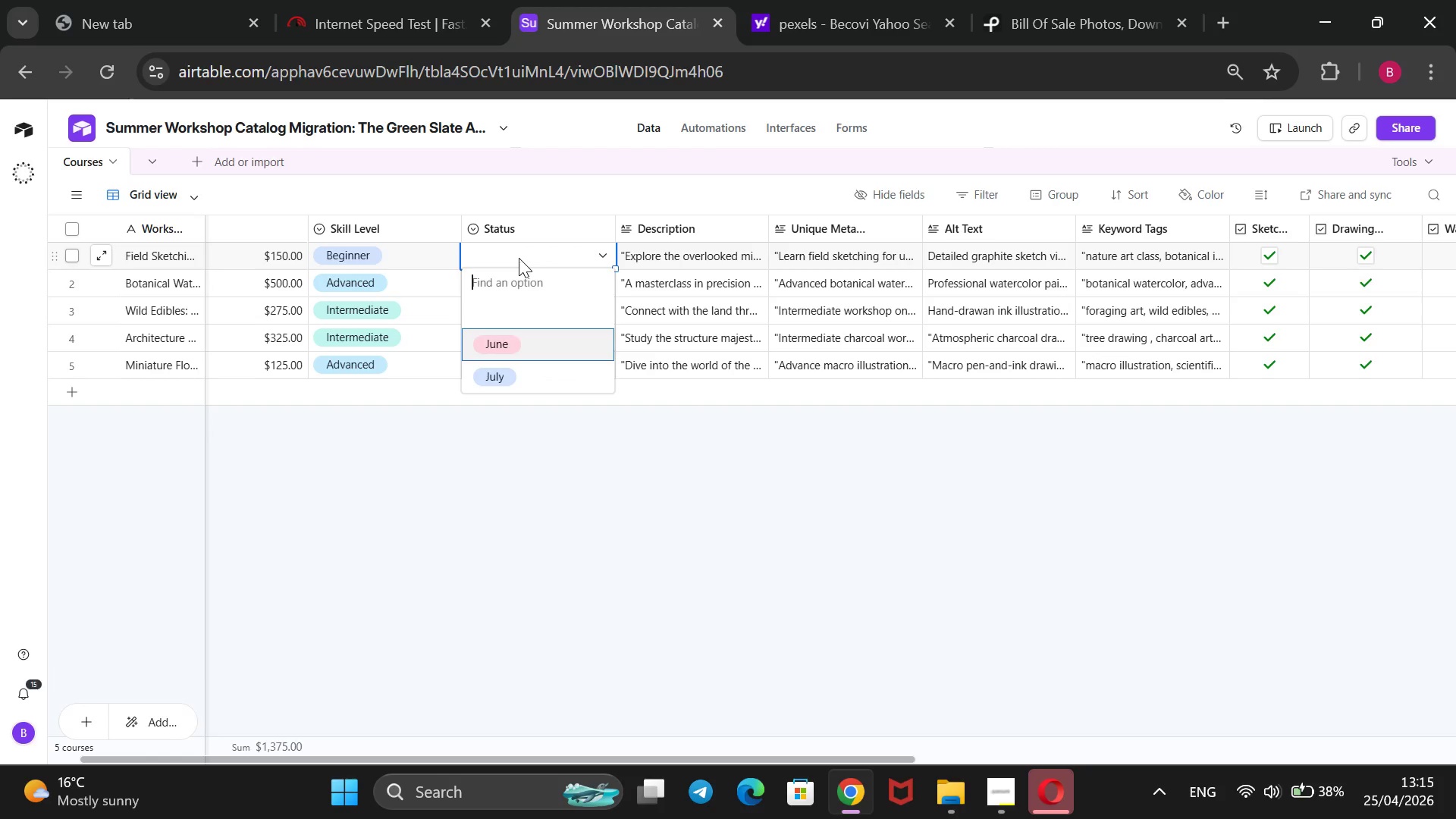 
key(Enter)
 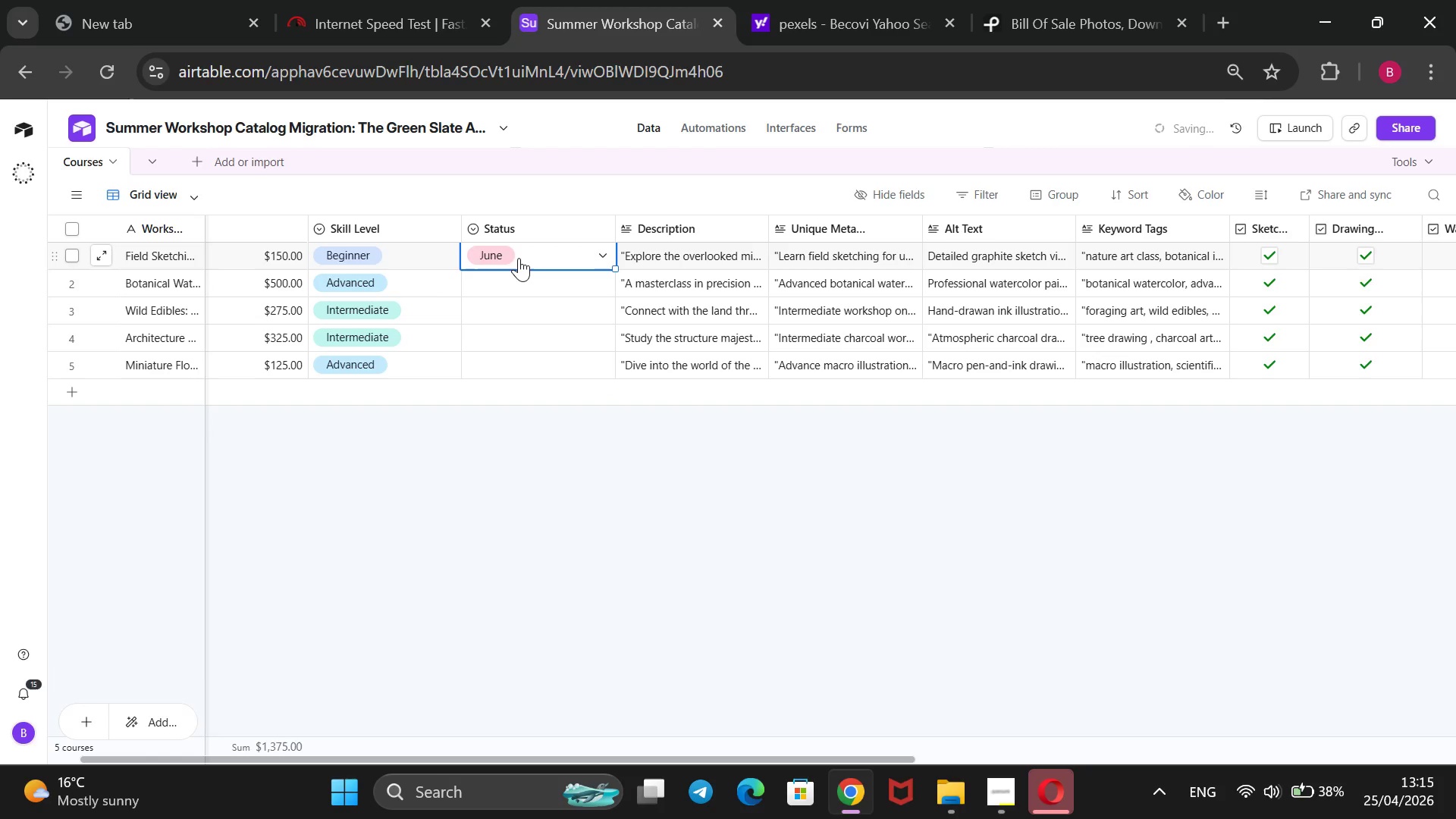 
key(ArrowDown)
 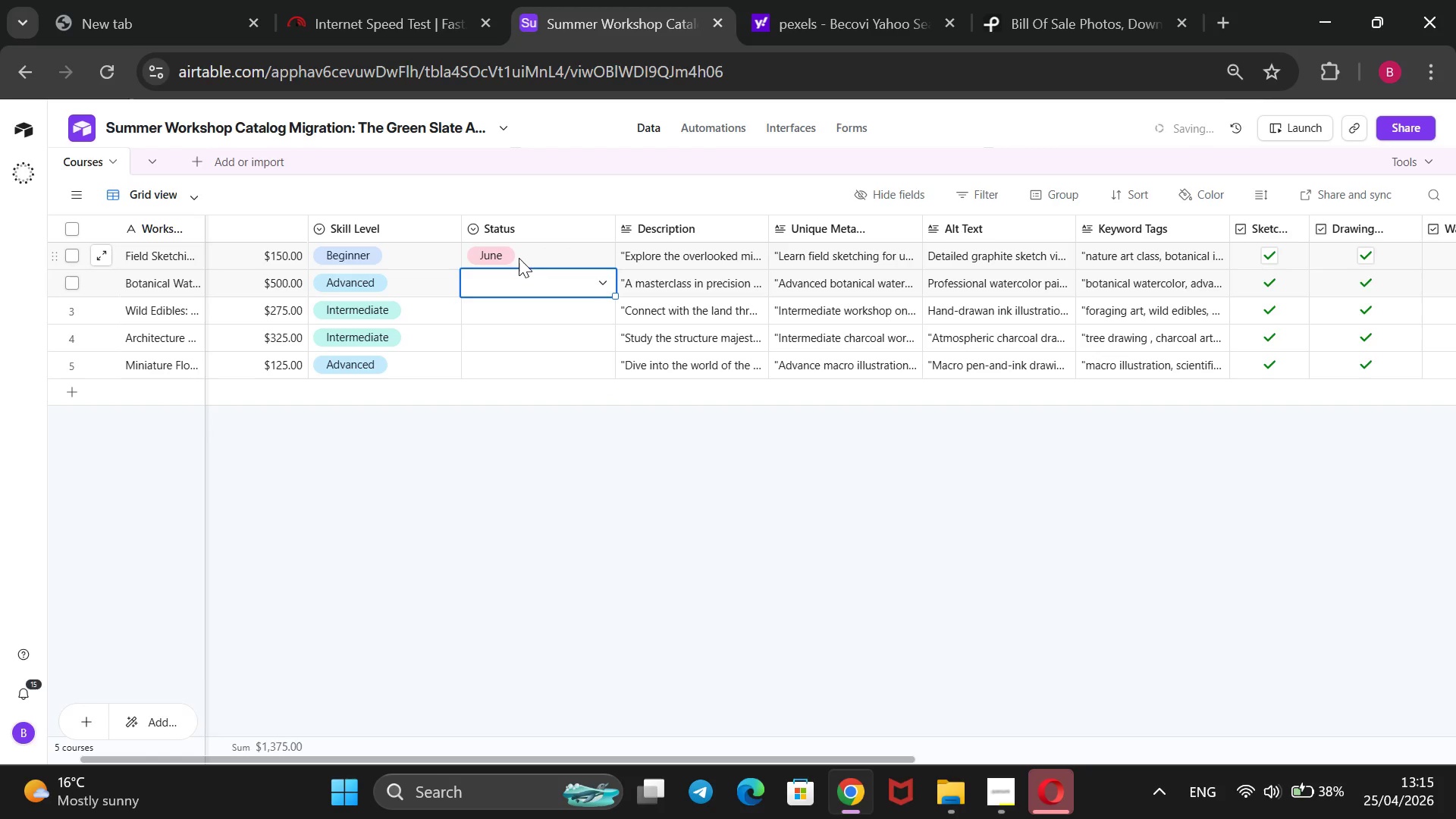 
key(Enter)
 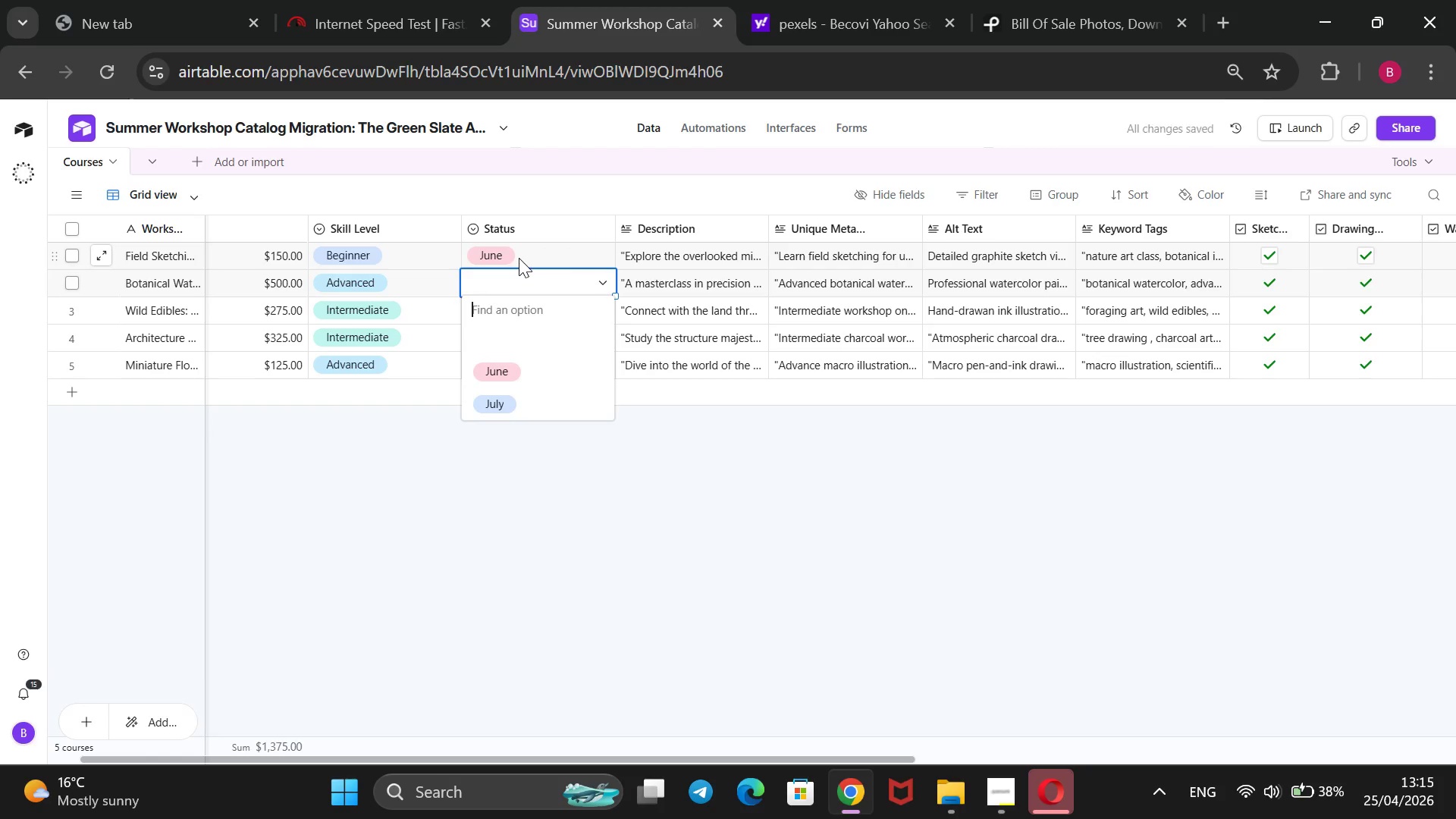 
key(ArrowDown)
 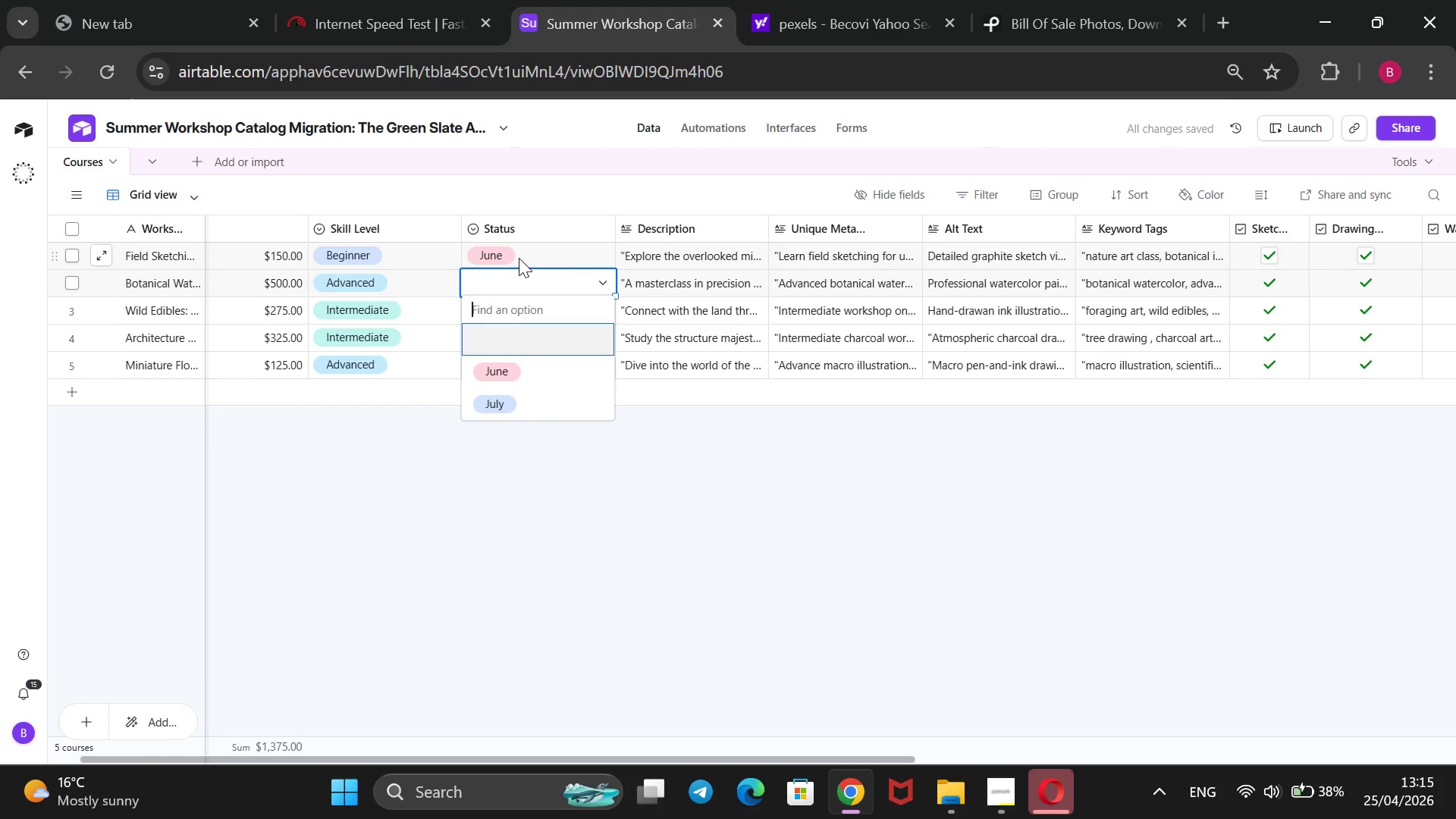 
key(ArrowDown)
 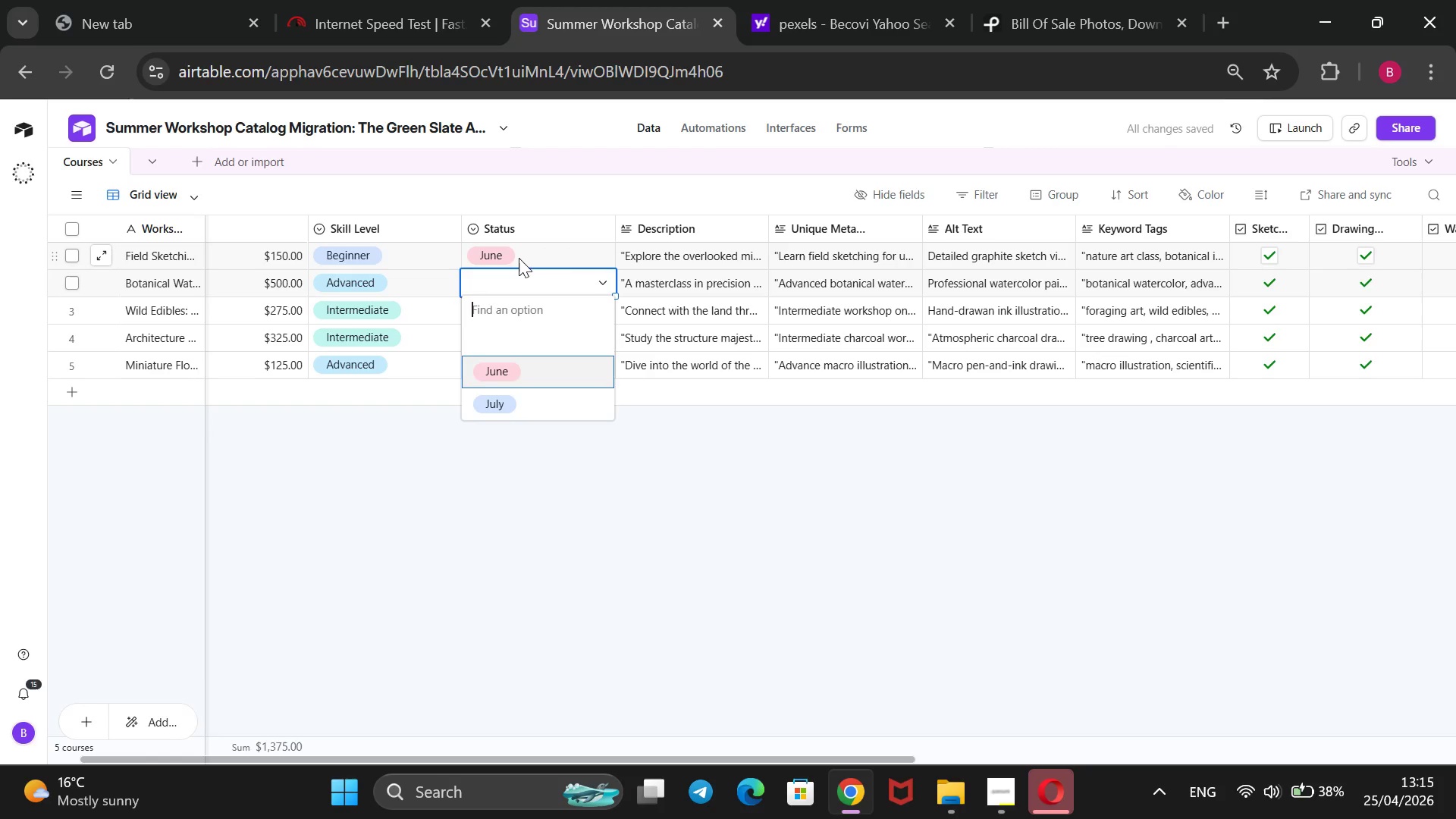 
key(Enter)
 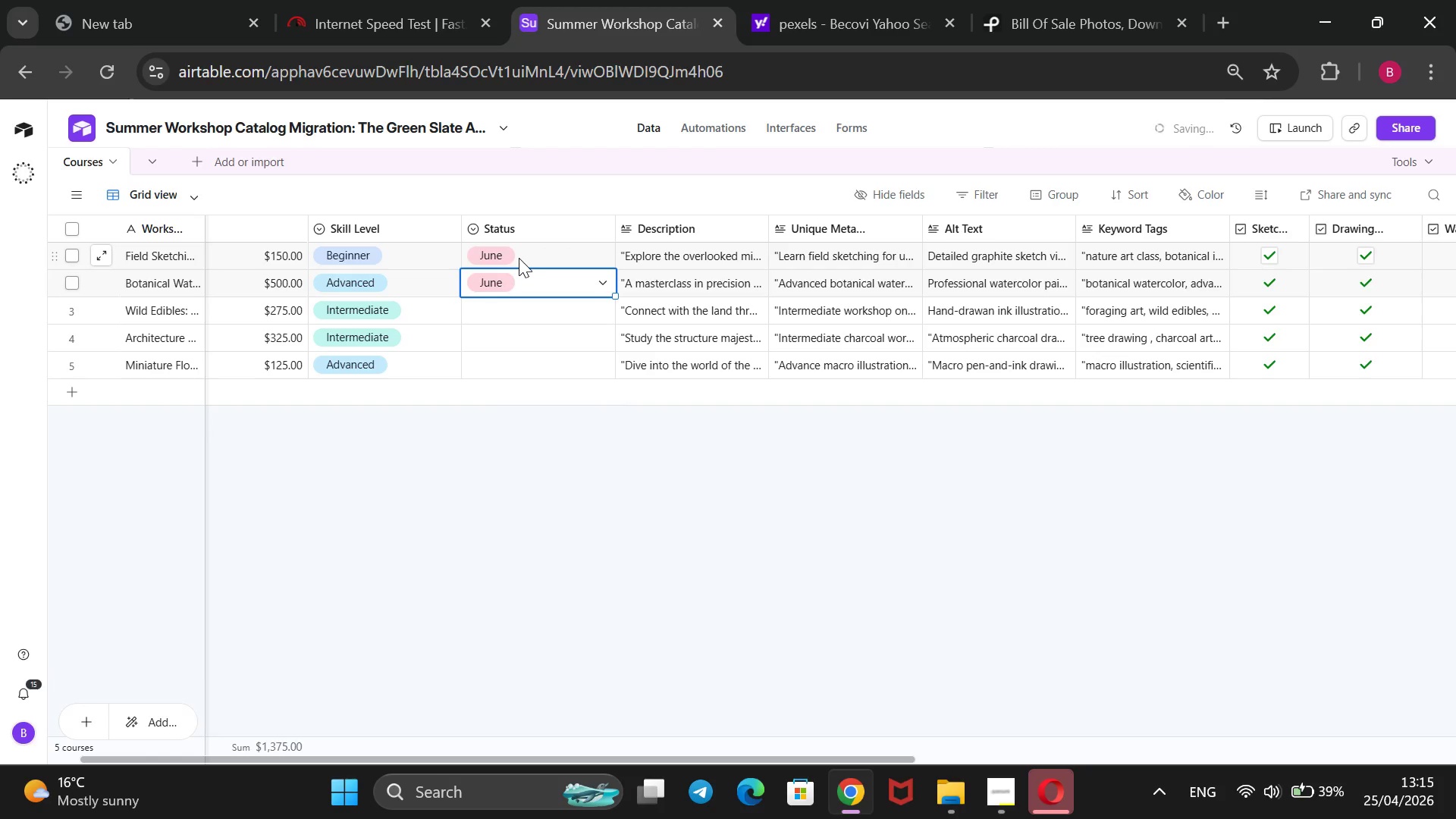 
key(ArrowDown)
 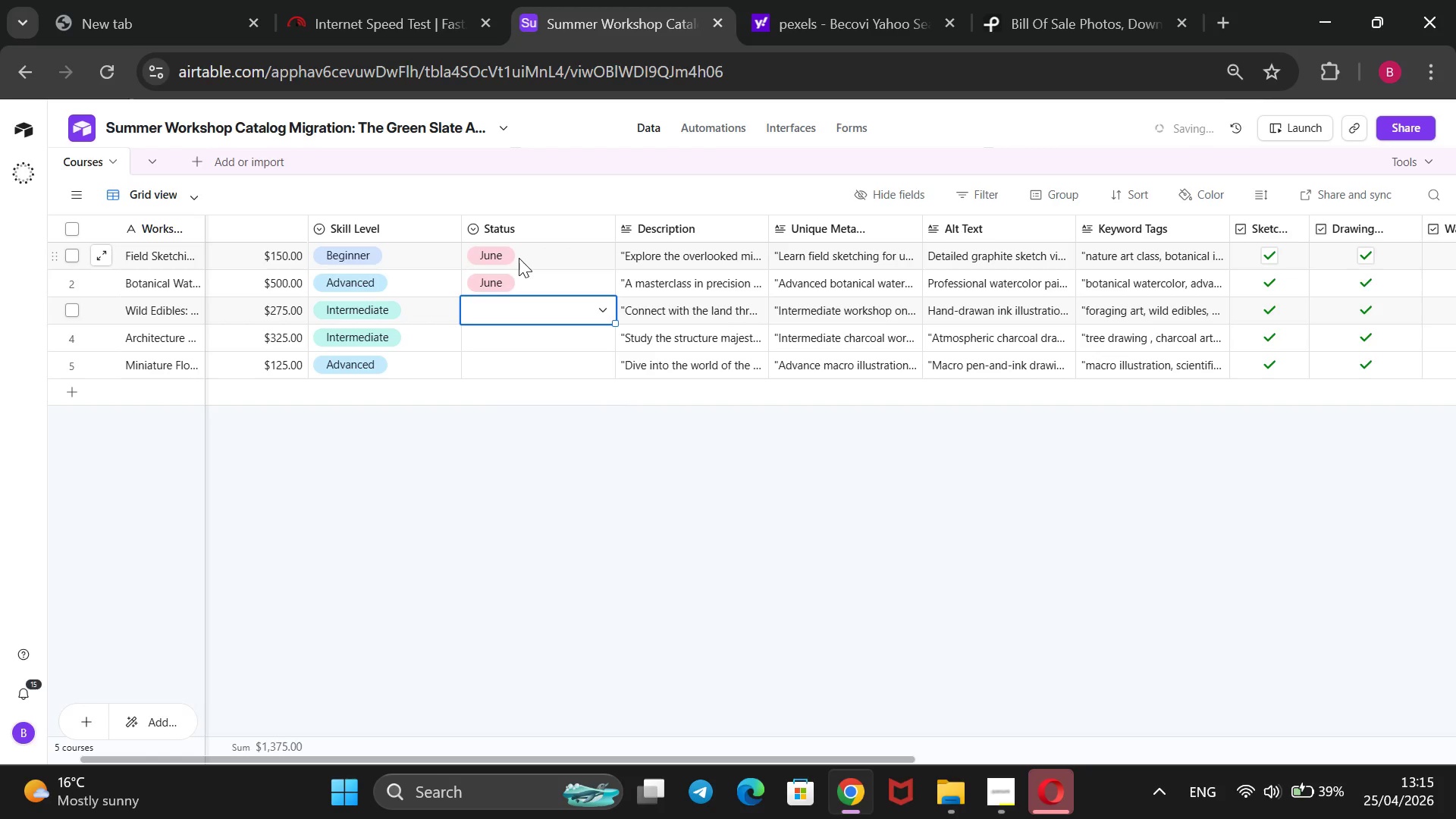 
key(Enter)
 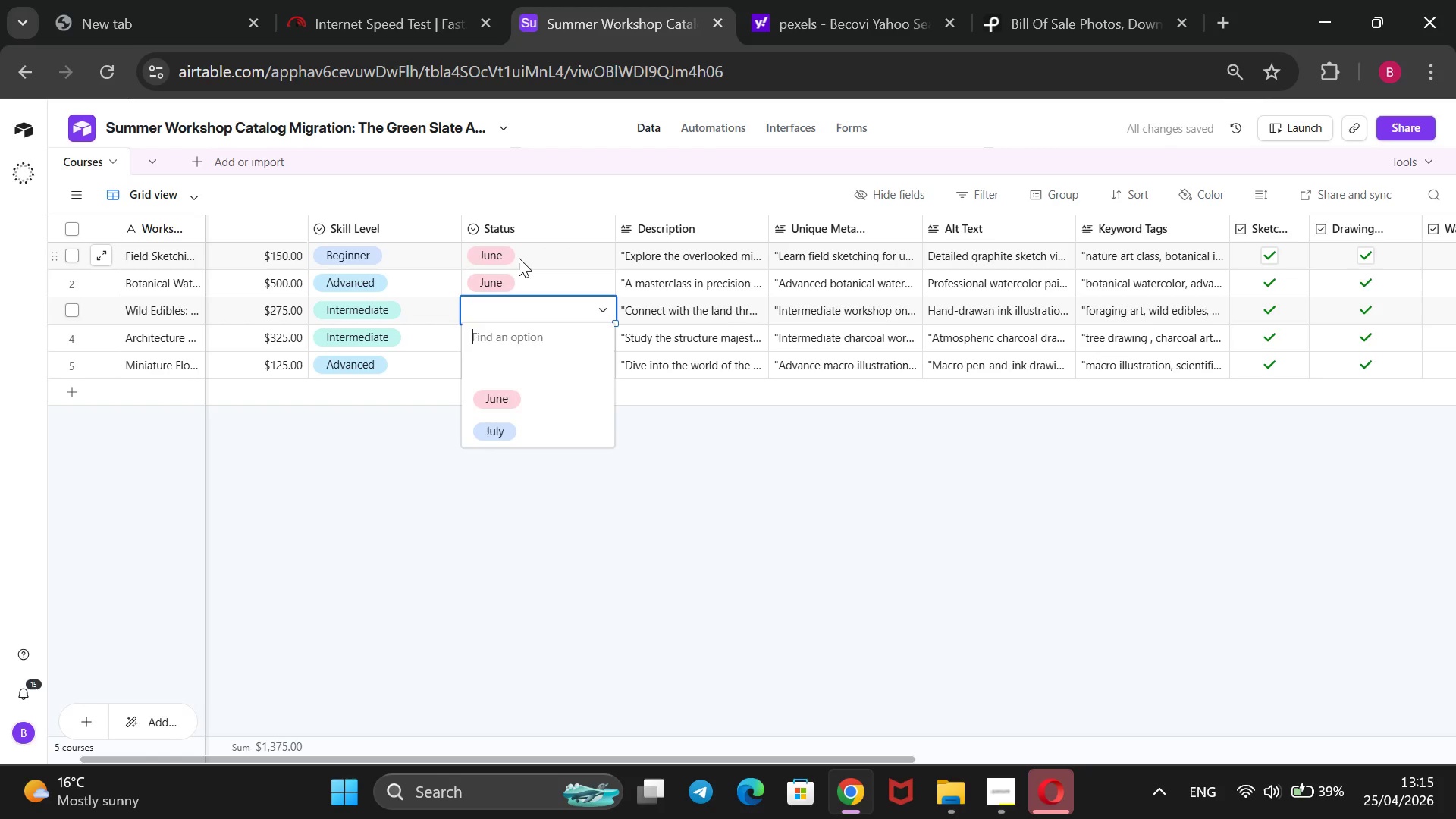 
key(ArrowDown)
 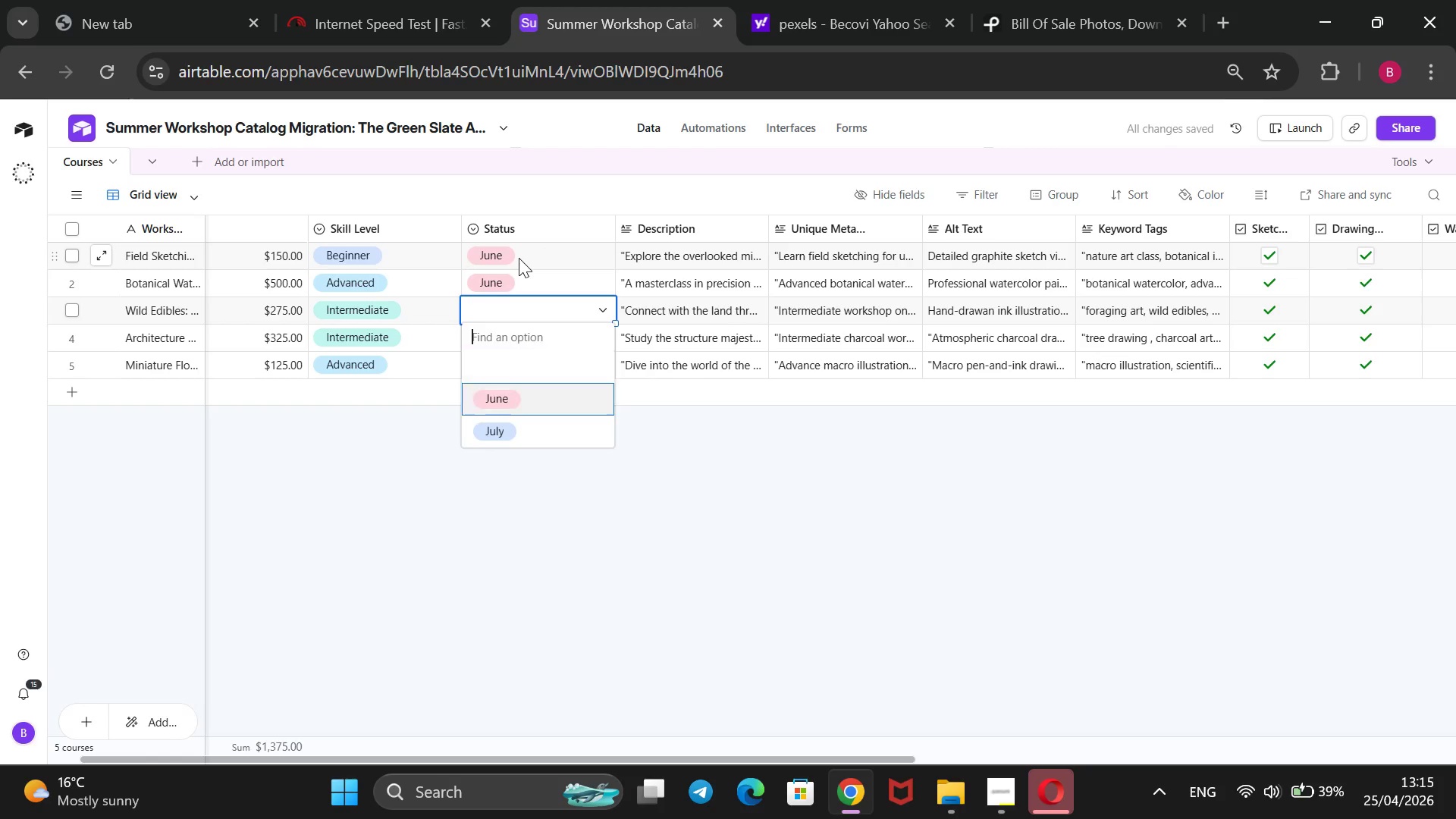 
key(ArrowDown)
 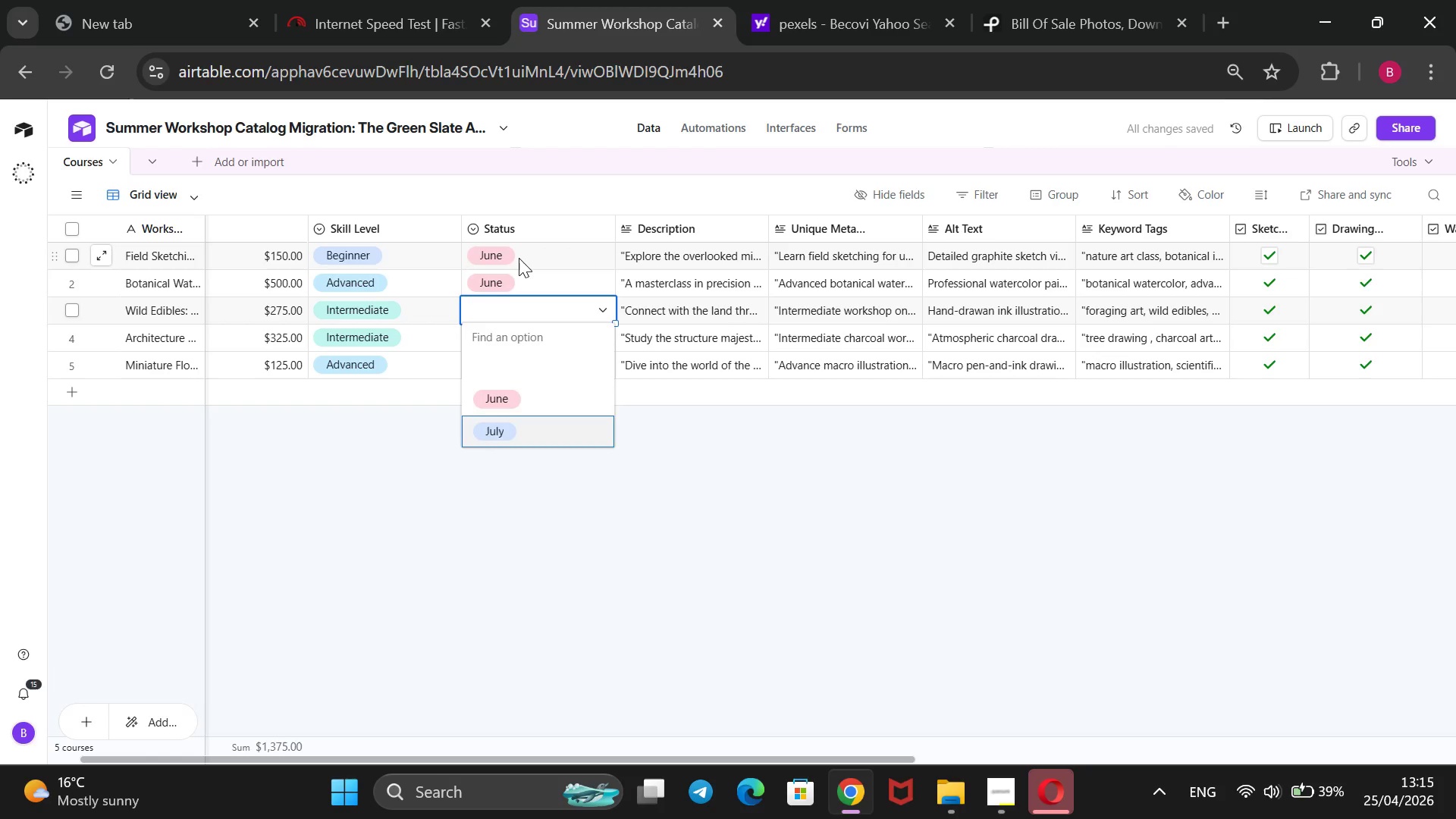 
key(ArrowDown)
 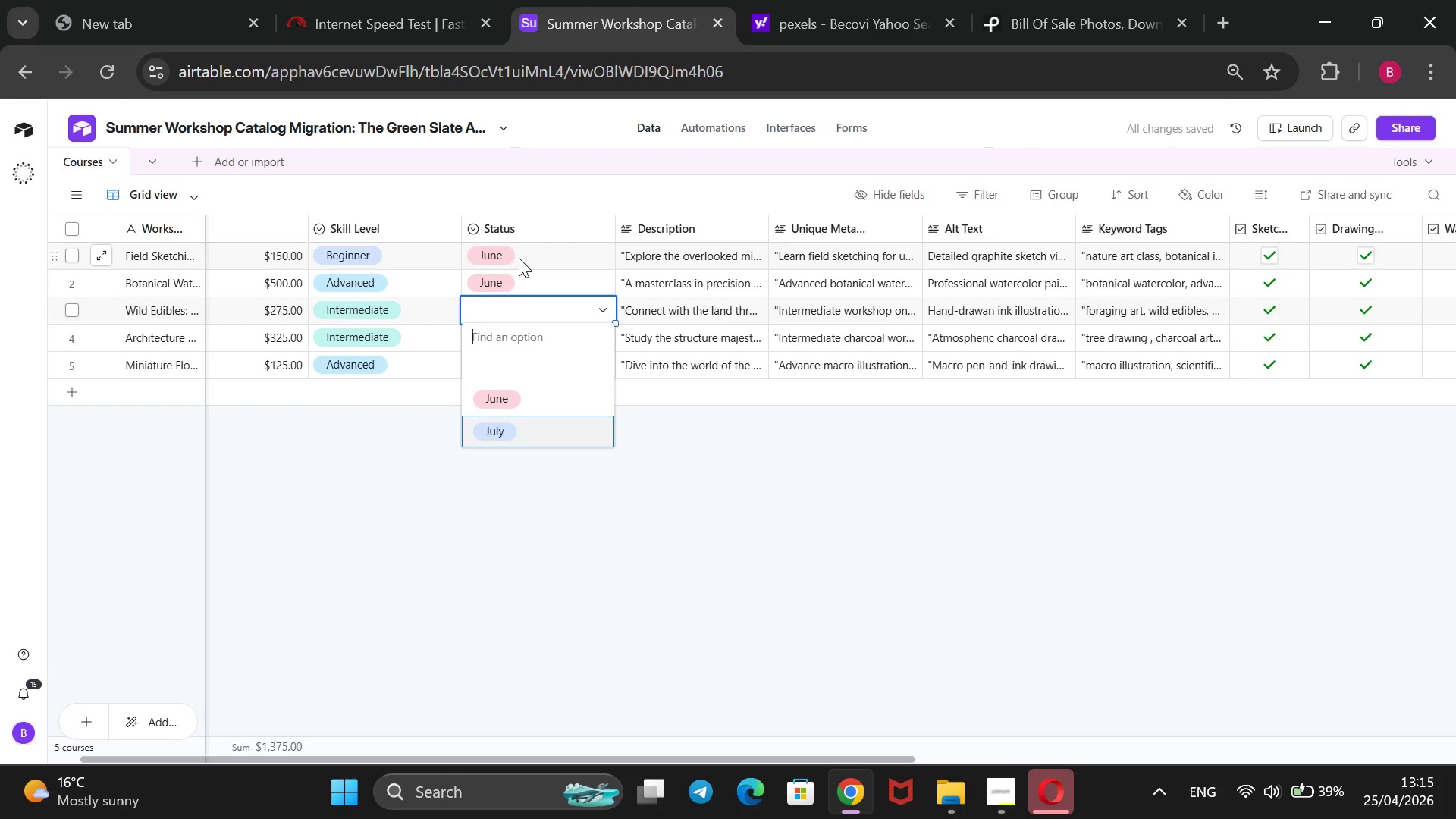 
key(Enter)
 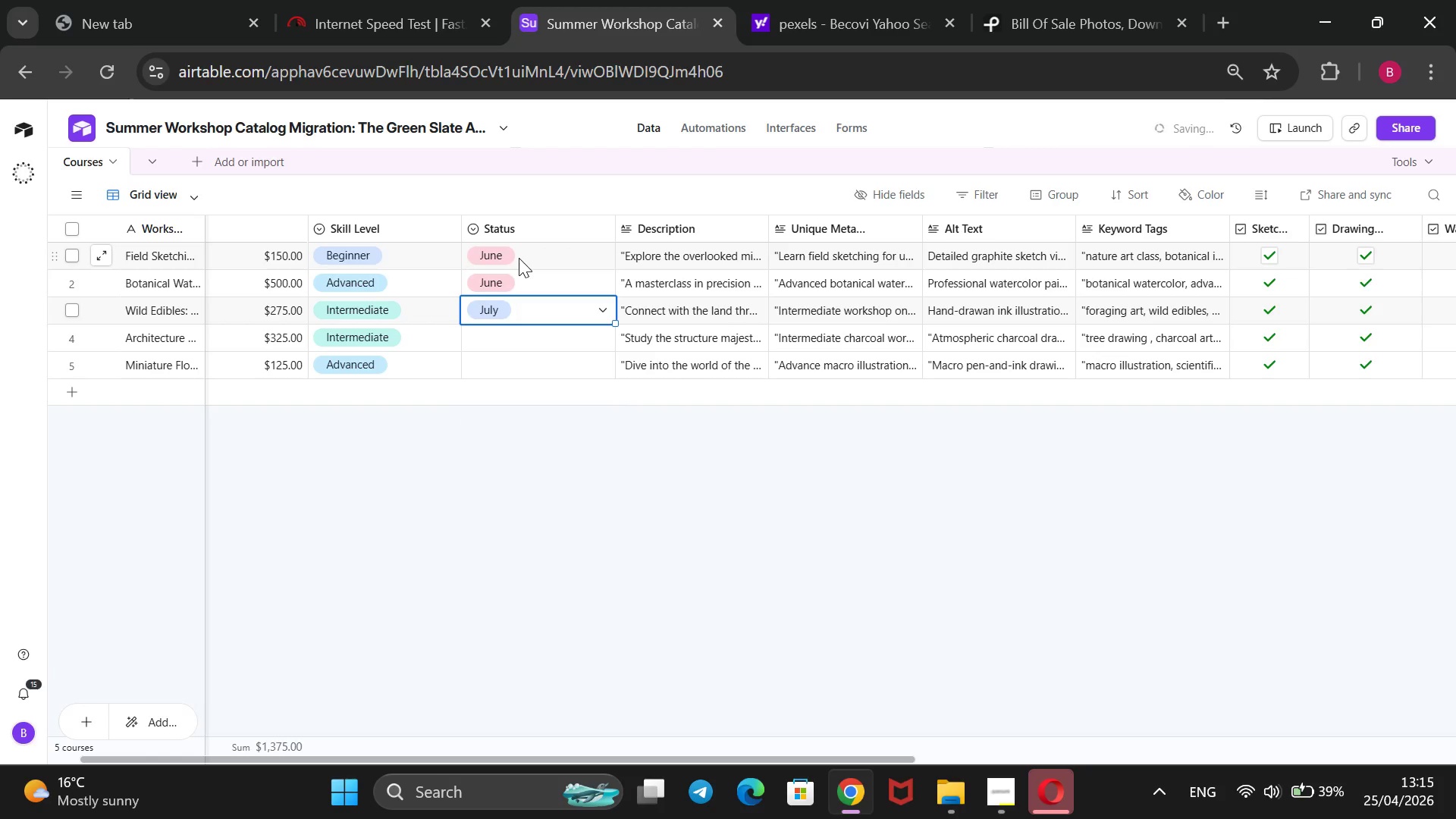 
key(ArrowDown)
 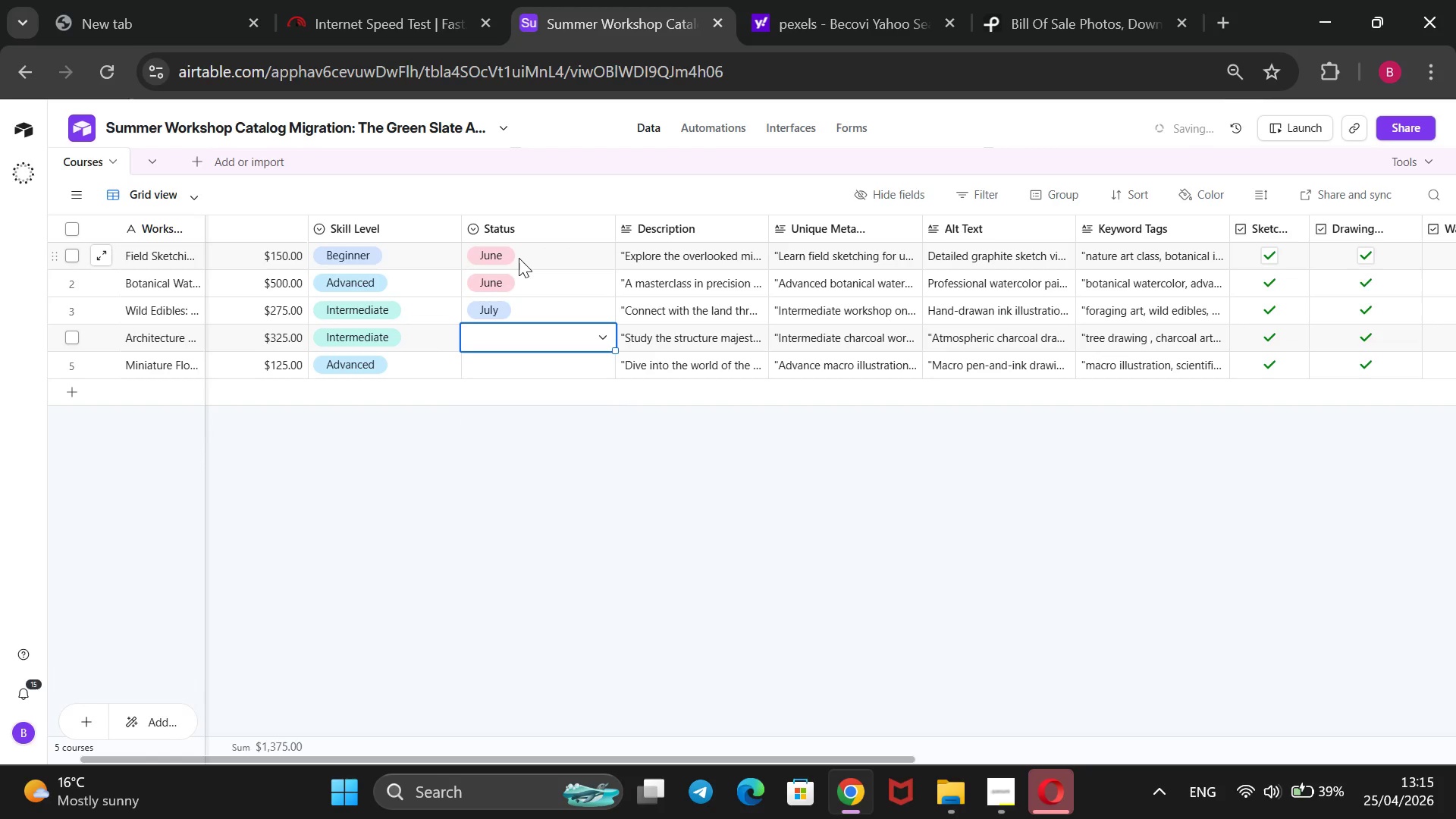 
key(Enter)
 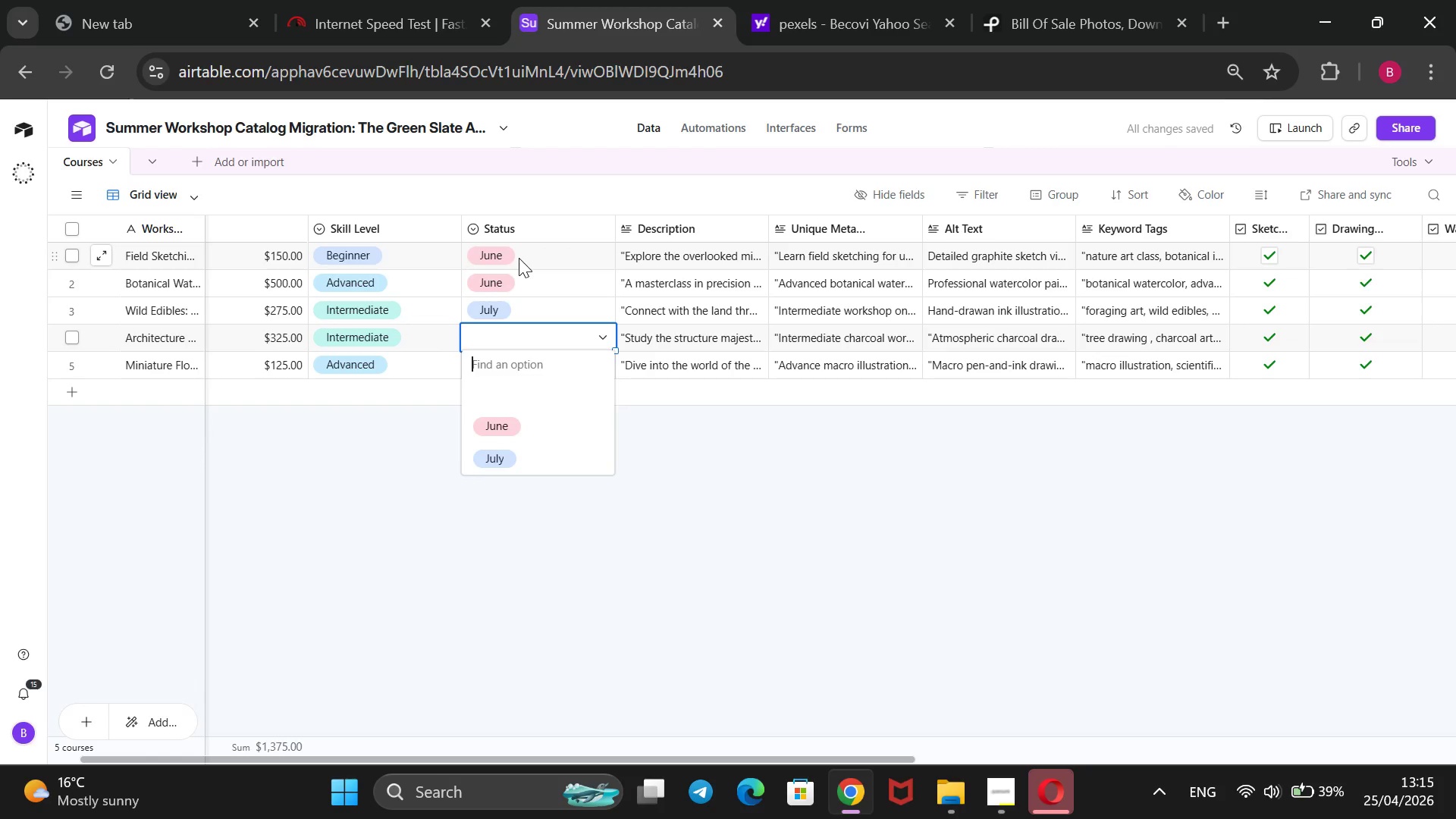 
key(ArrowDown)
 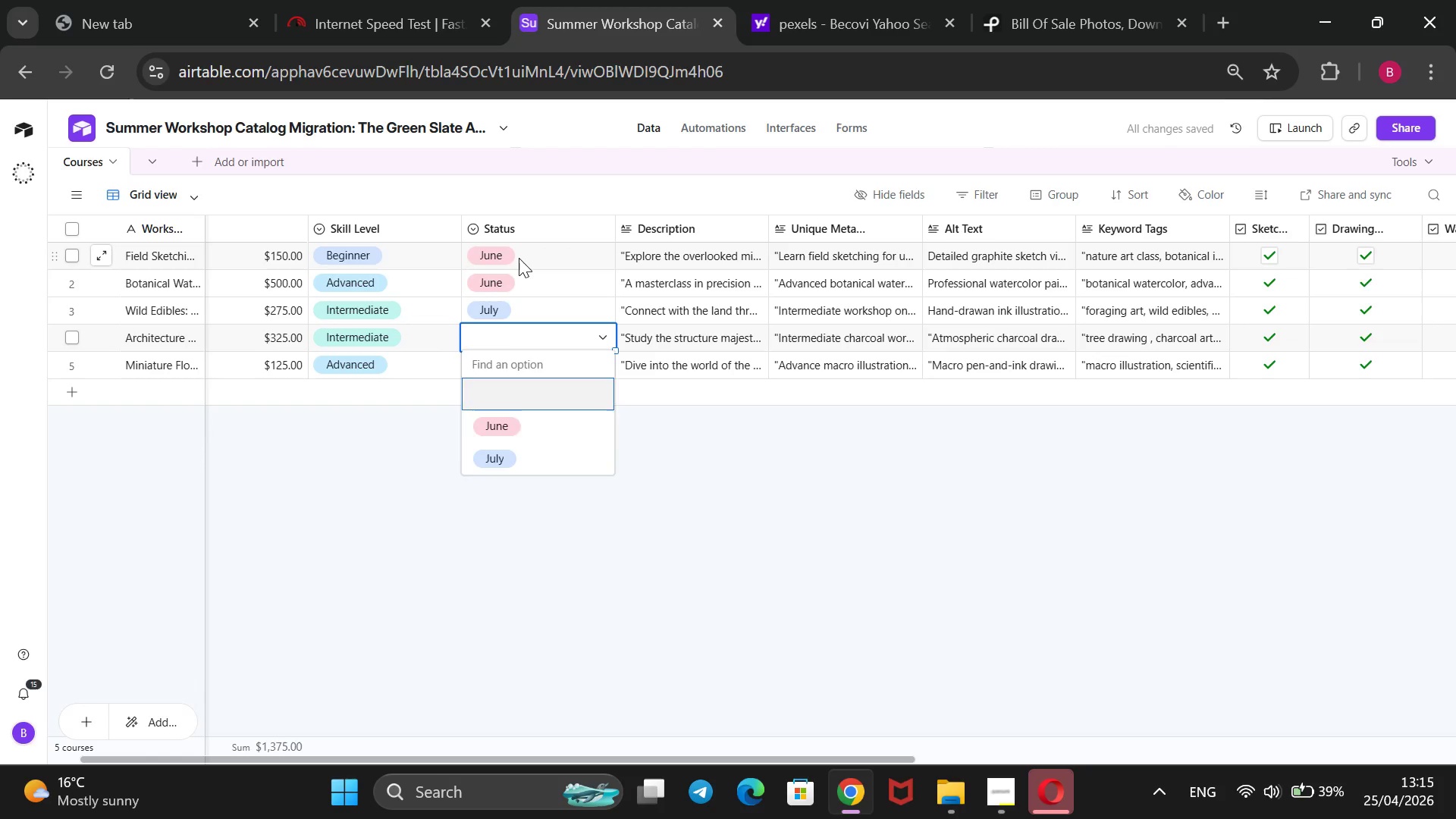 
key(ArrowDown)
 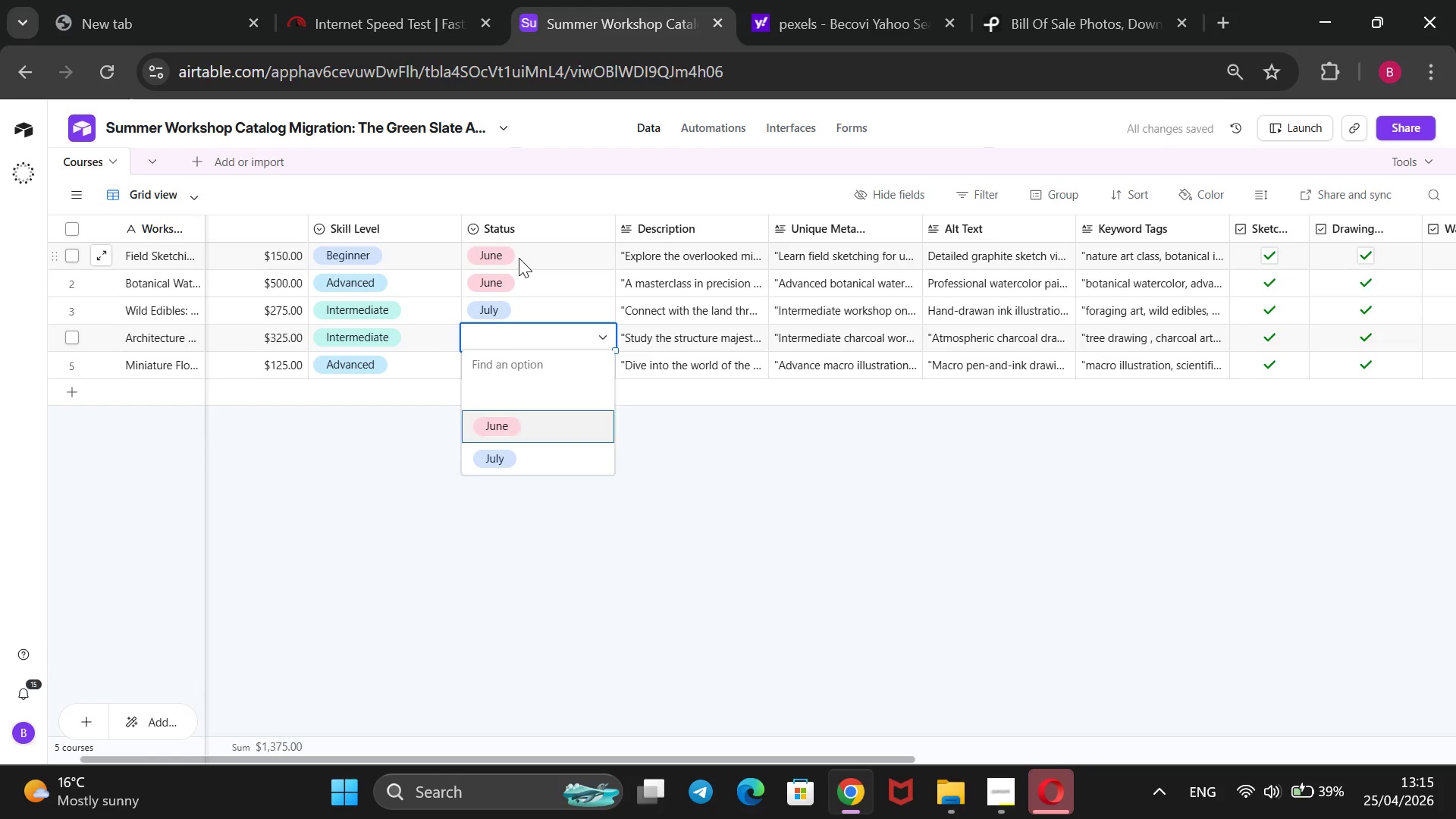 
key(ArrowDown)
 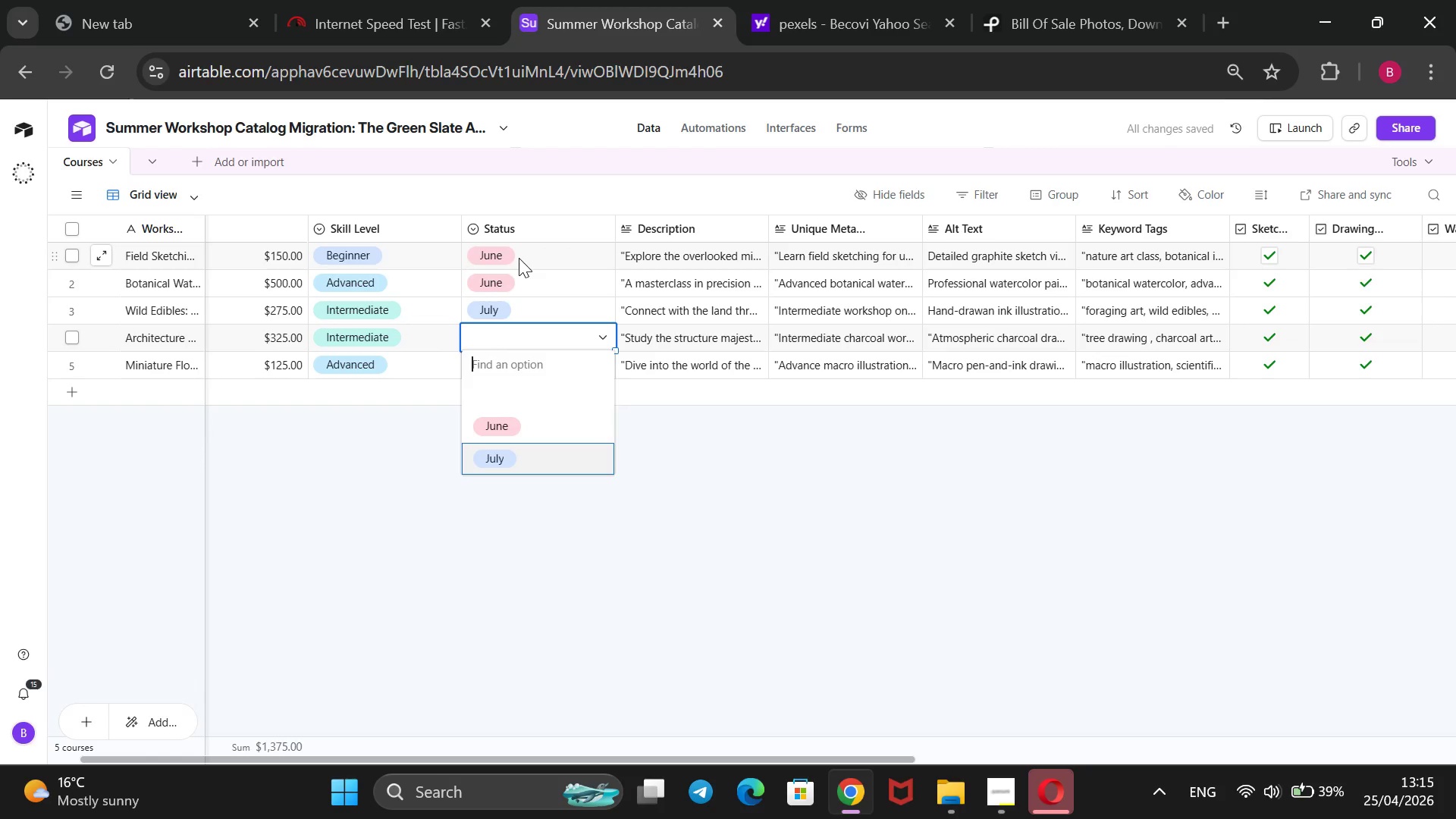 
key(Enter)
 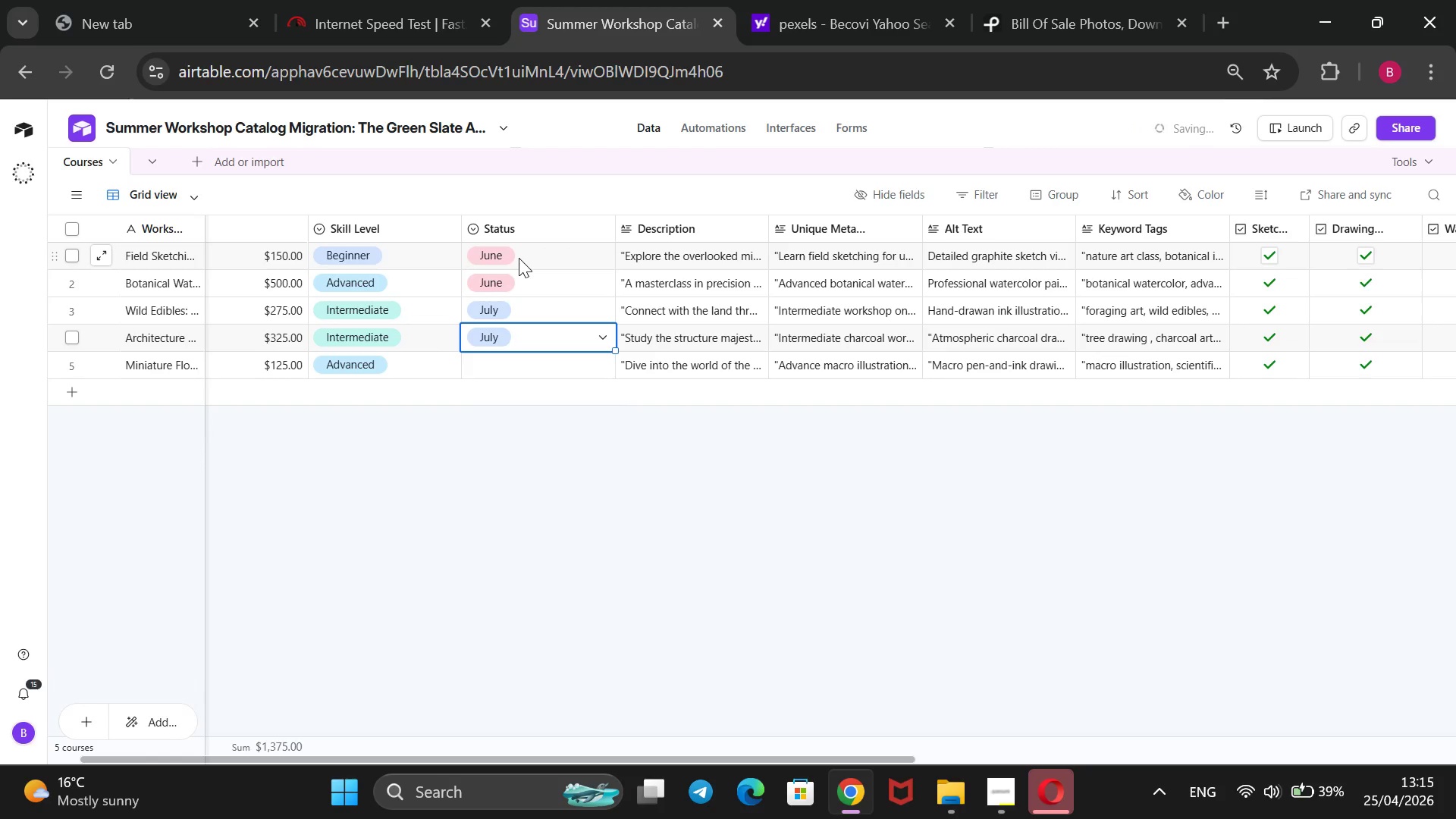 
key(ArrowDown)
 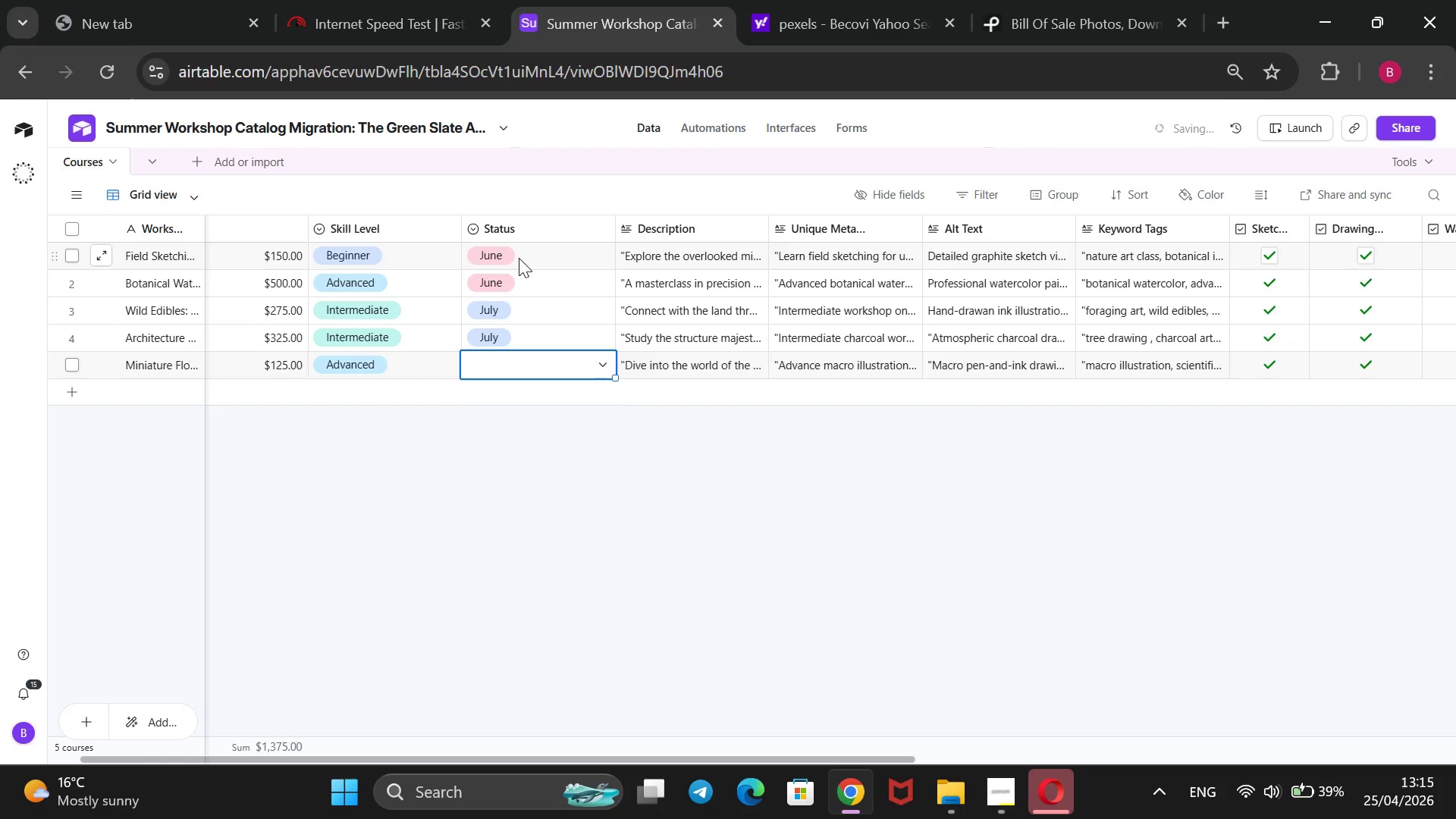 
key(Enter)
 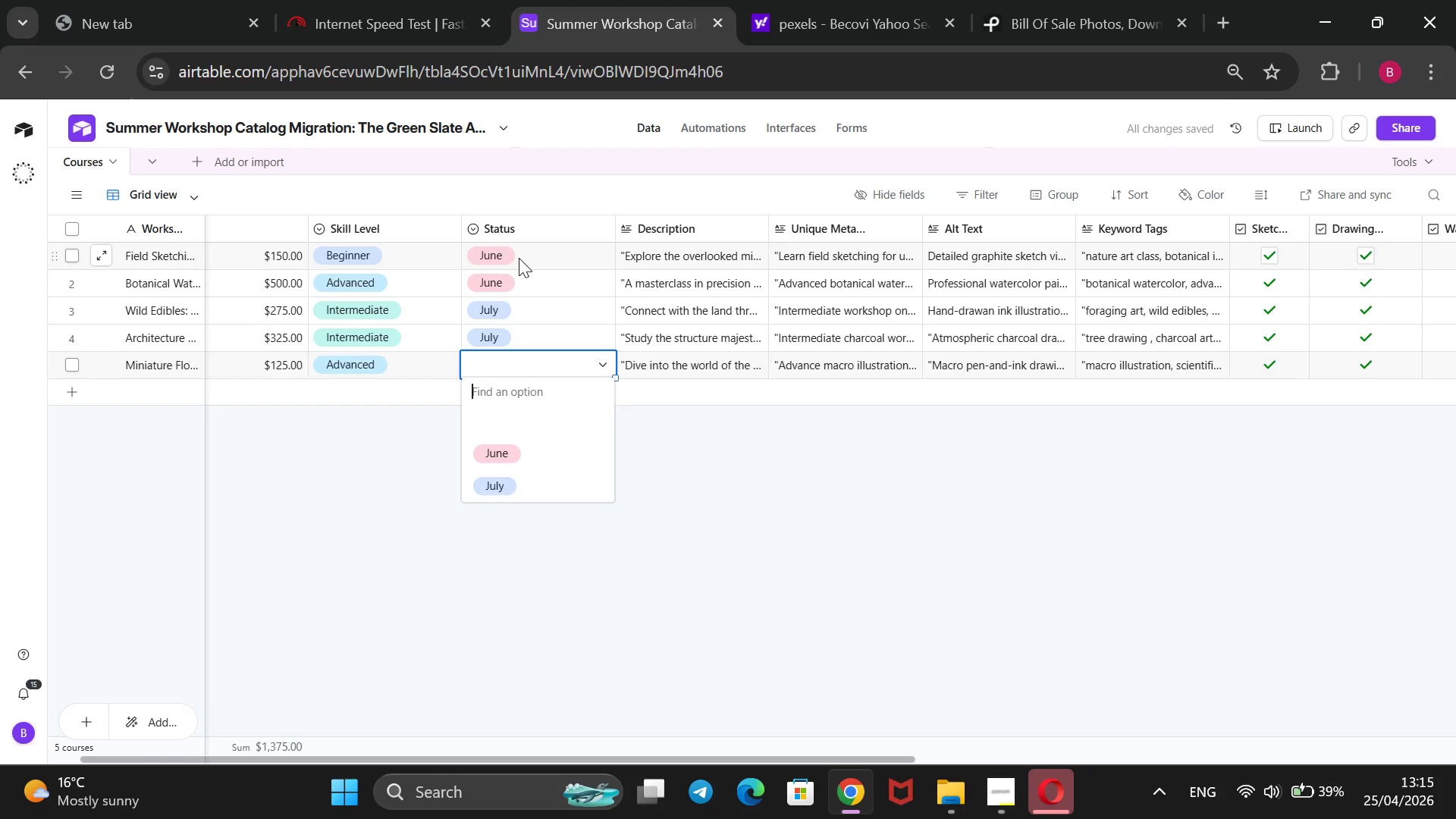 
key(ArrowDown)
 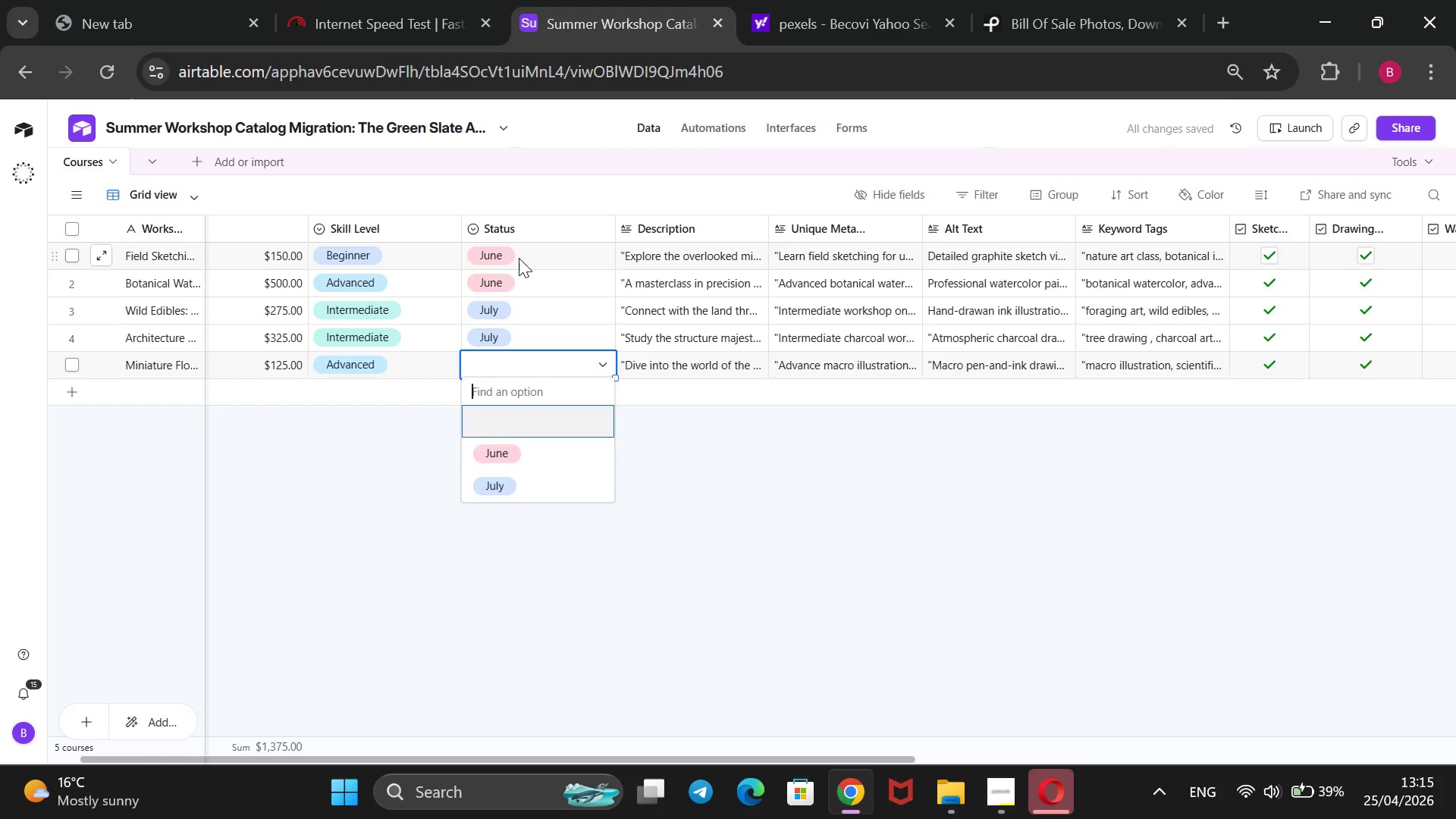 
key(ArrowDown)
 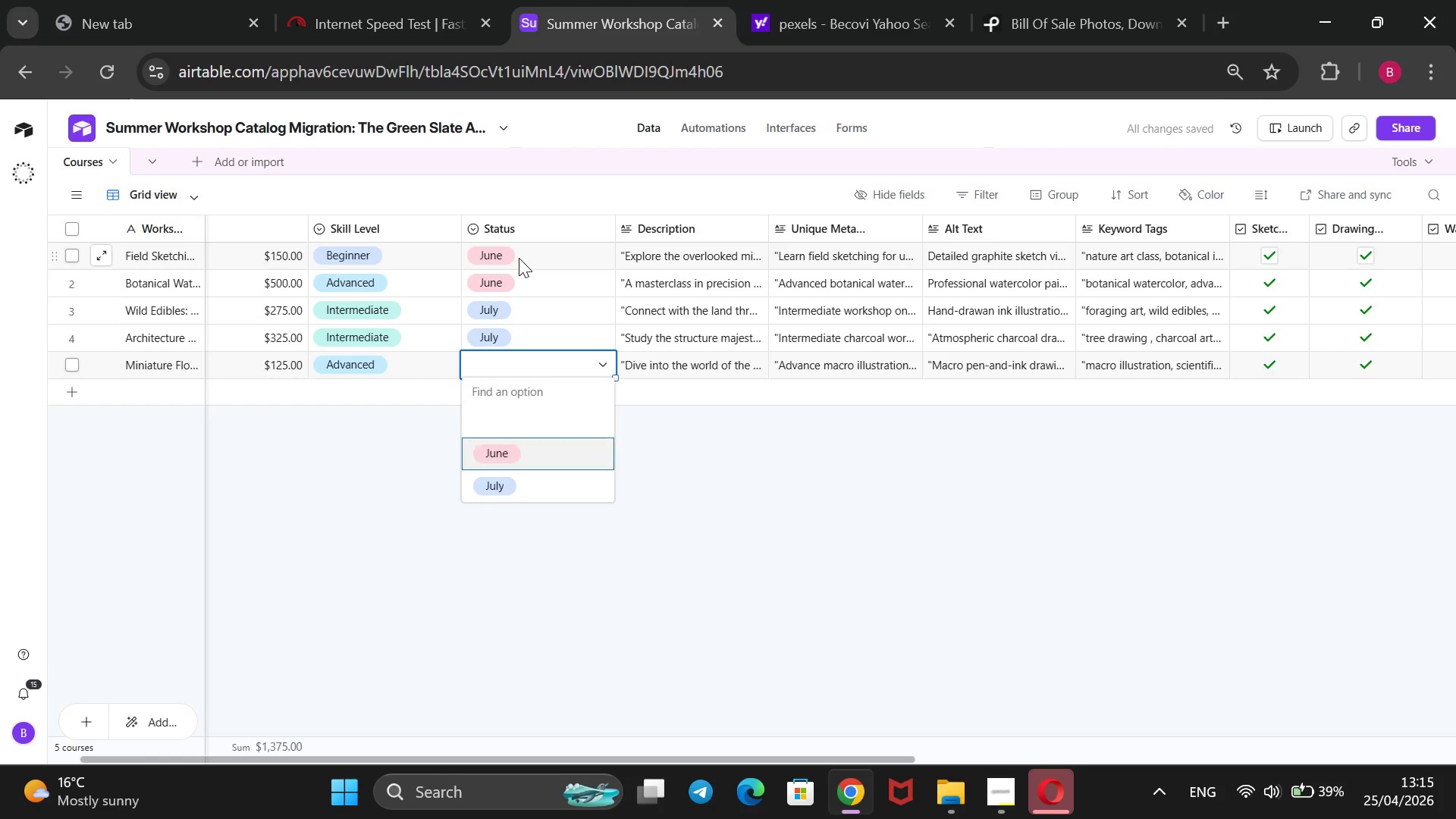 
key(ArrowDown)
 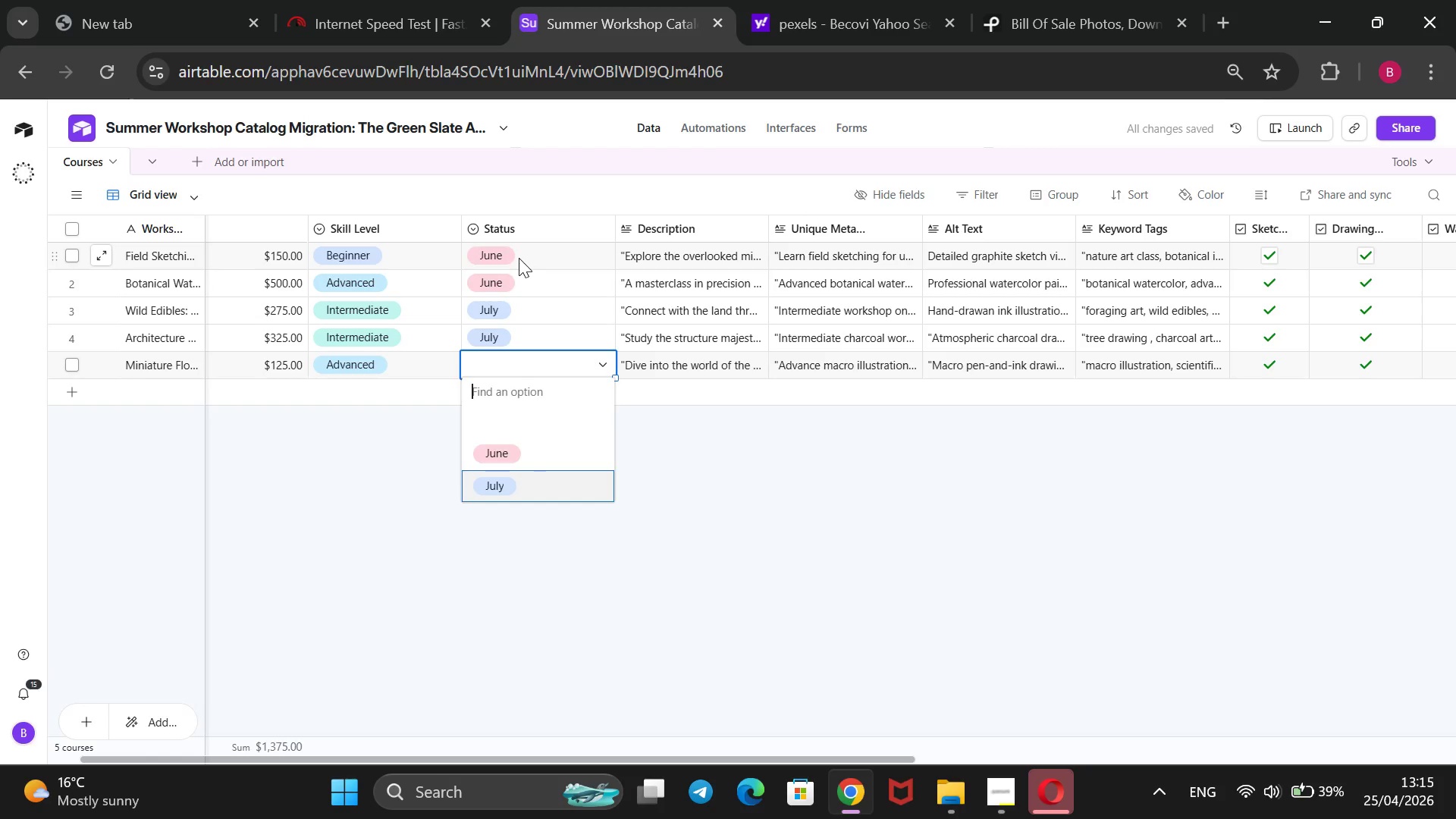 
key(Enter)
 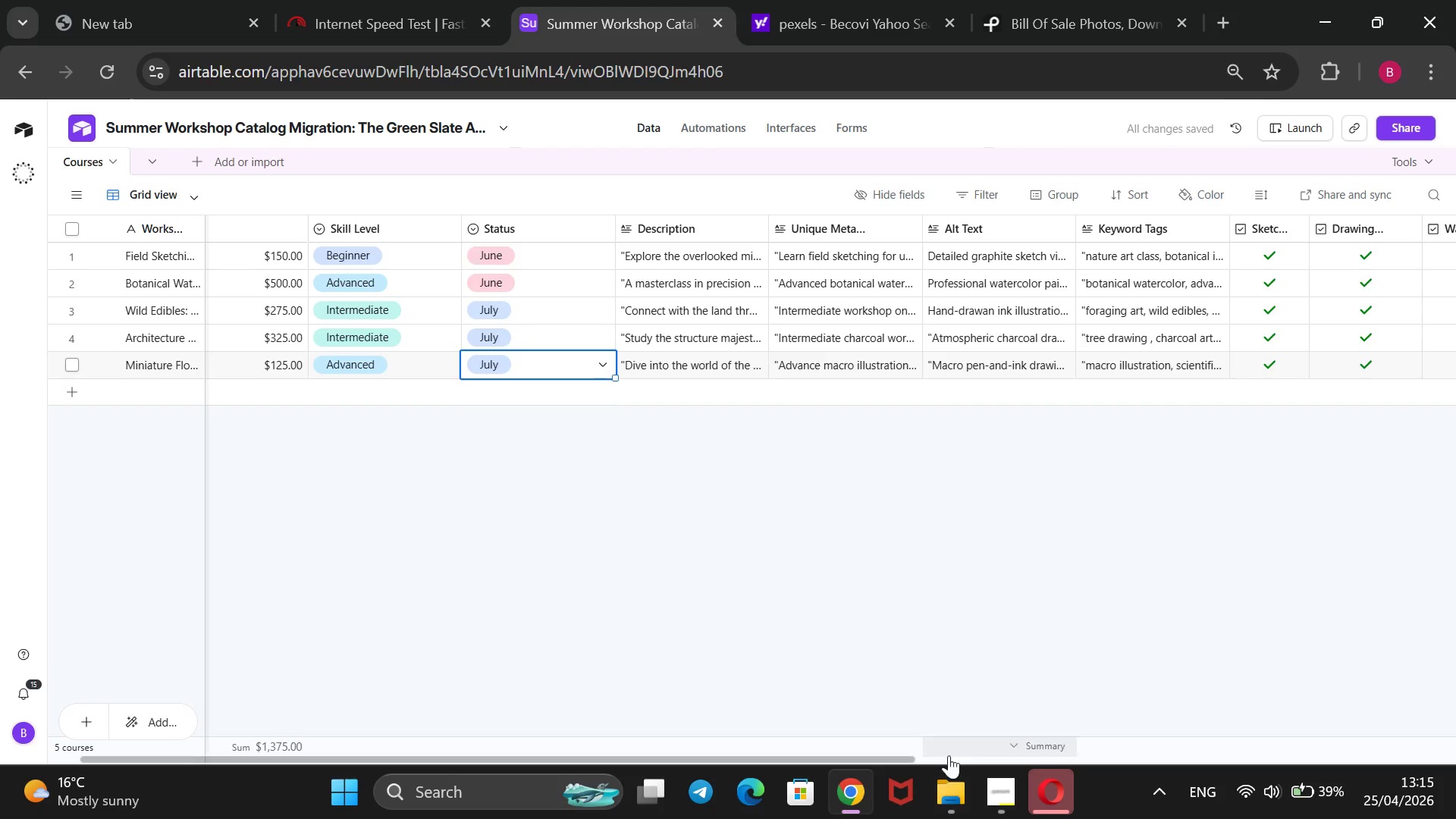 
left_click([996, 791])